 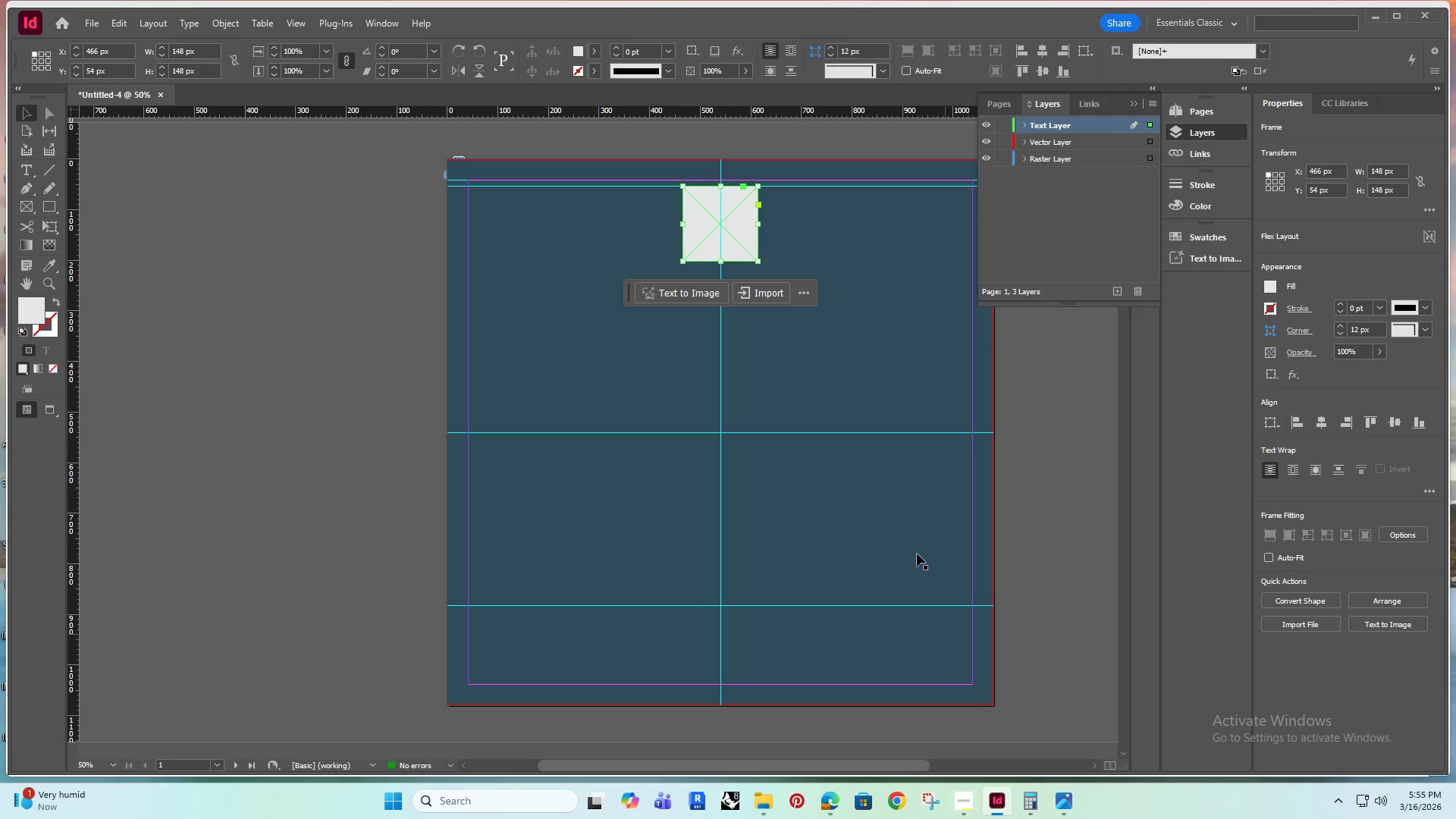 
scroll: coordinate [679, 235], scroll_direction: up, amount: 1.0
 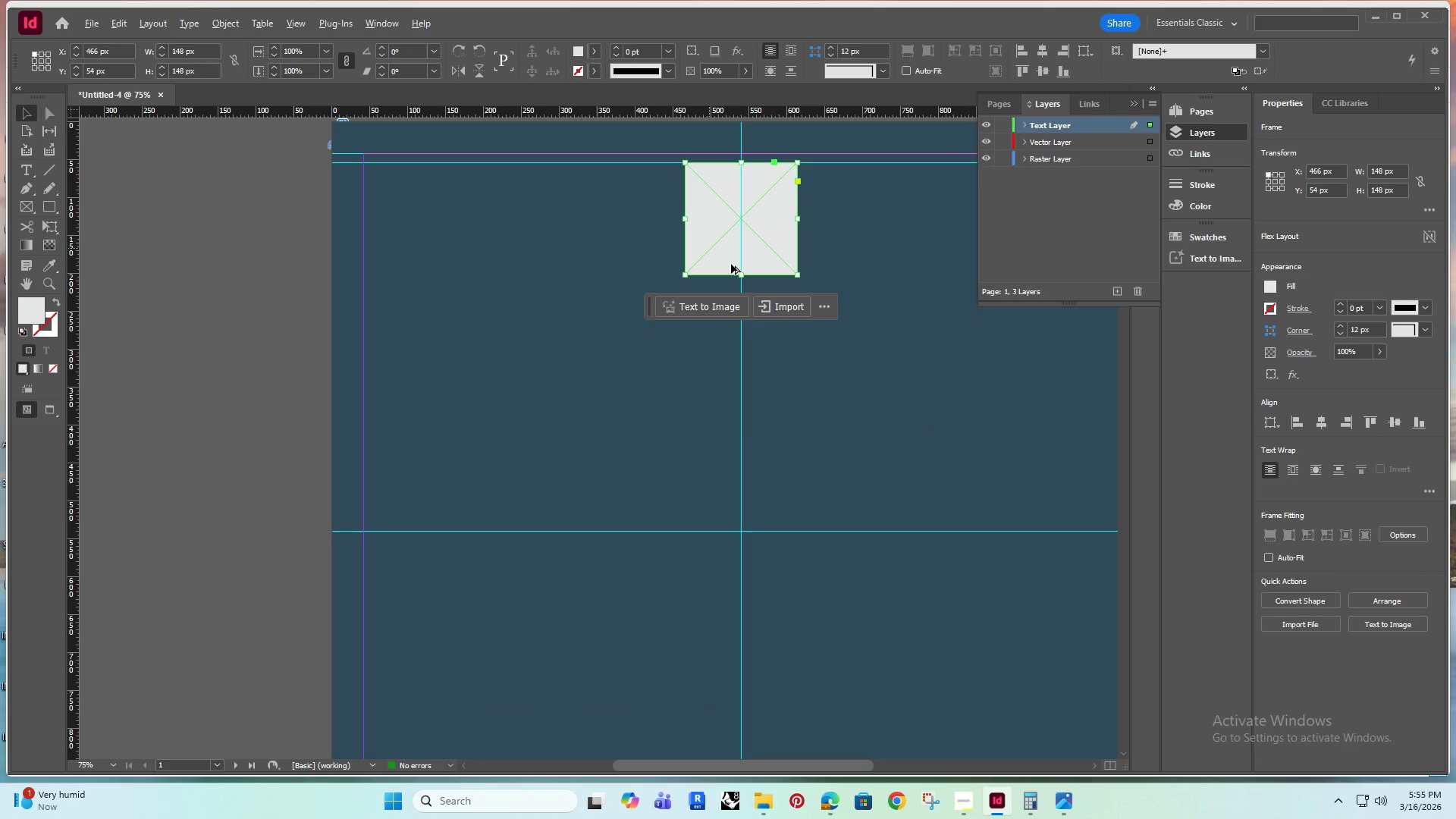 
left_click([1066, 794])
 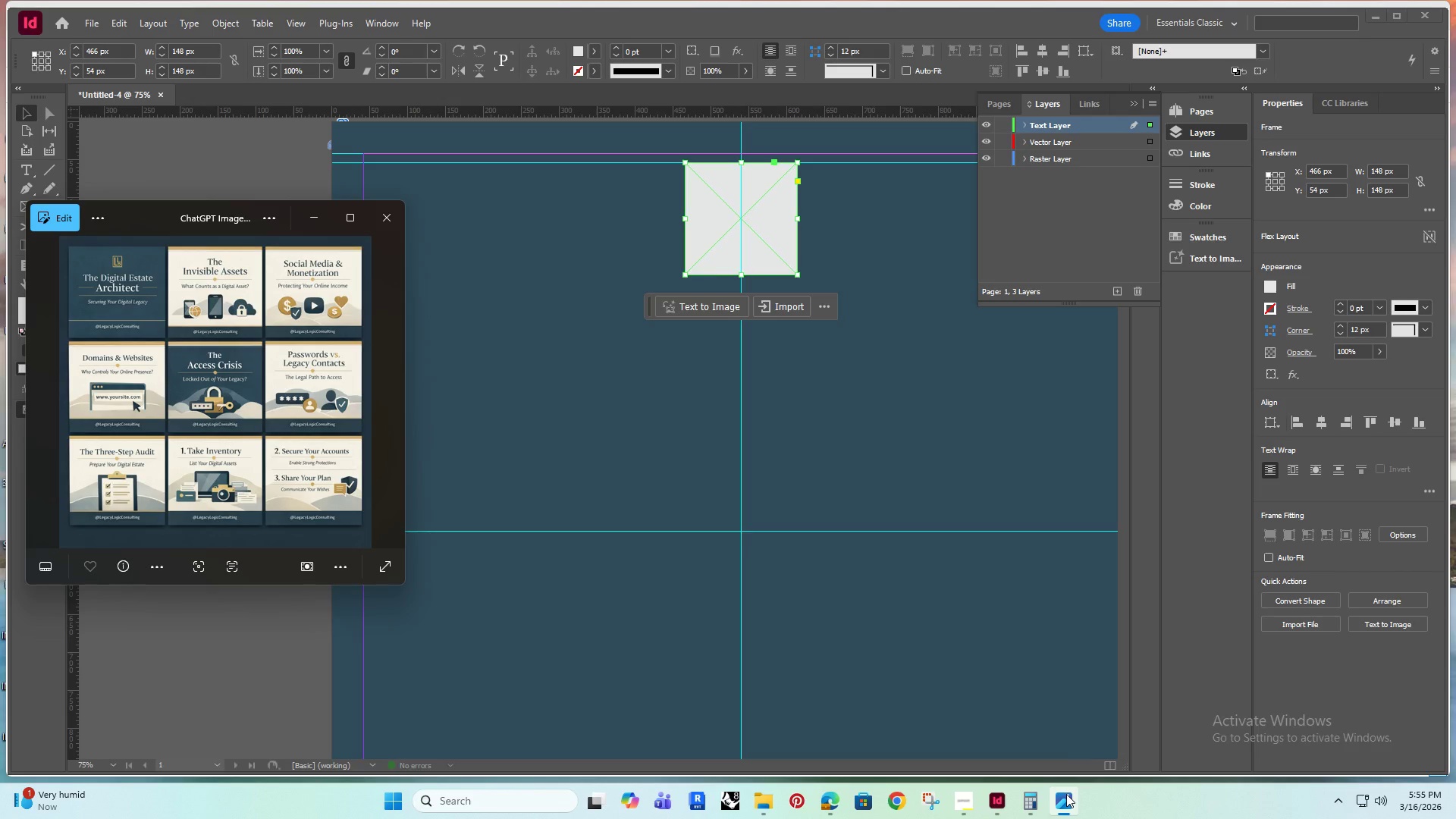 
left_click([1068, 794])
 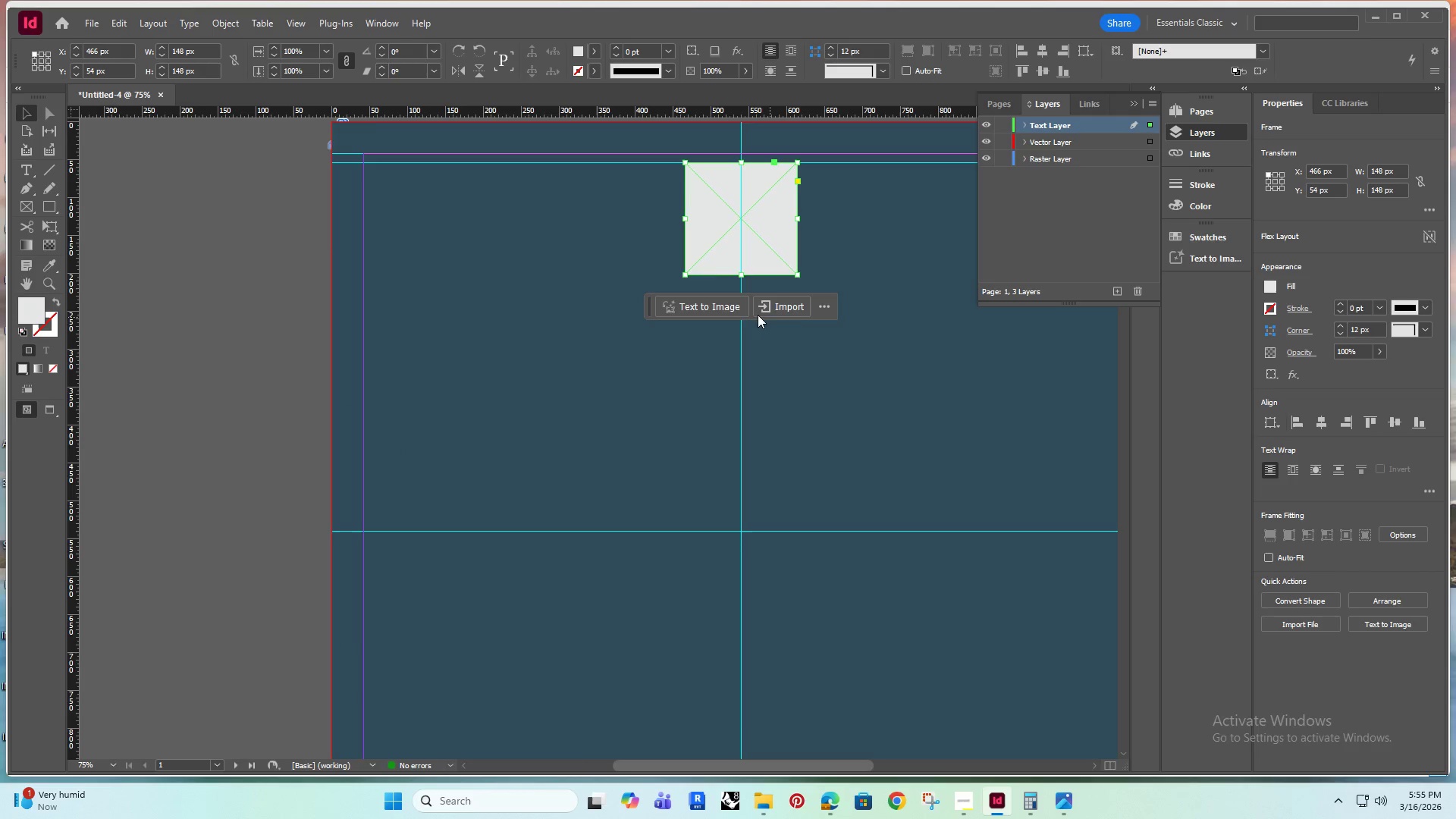 
left_click([709, 298])
 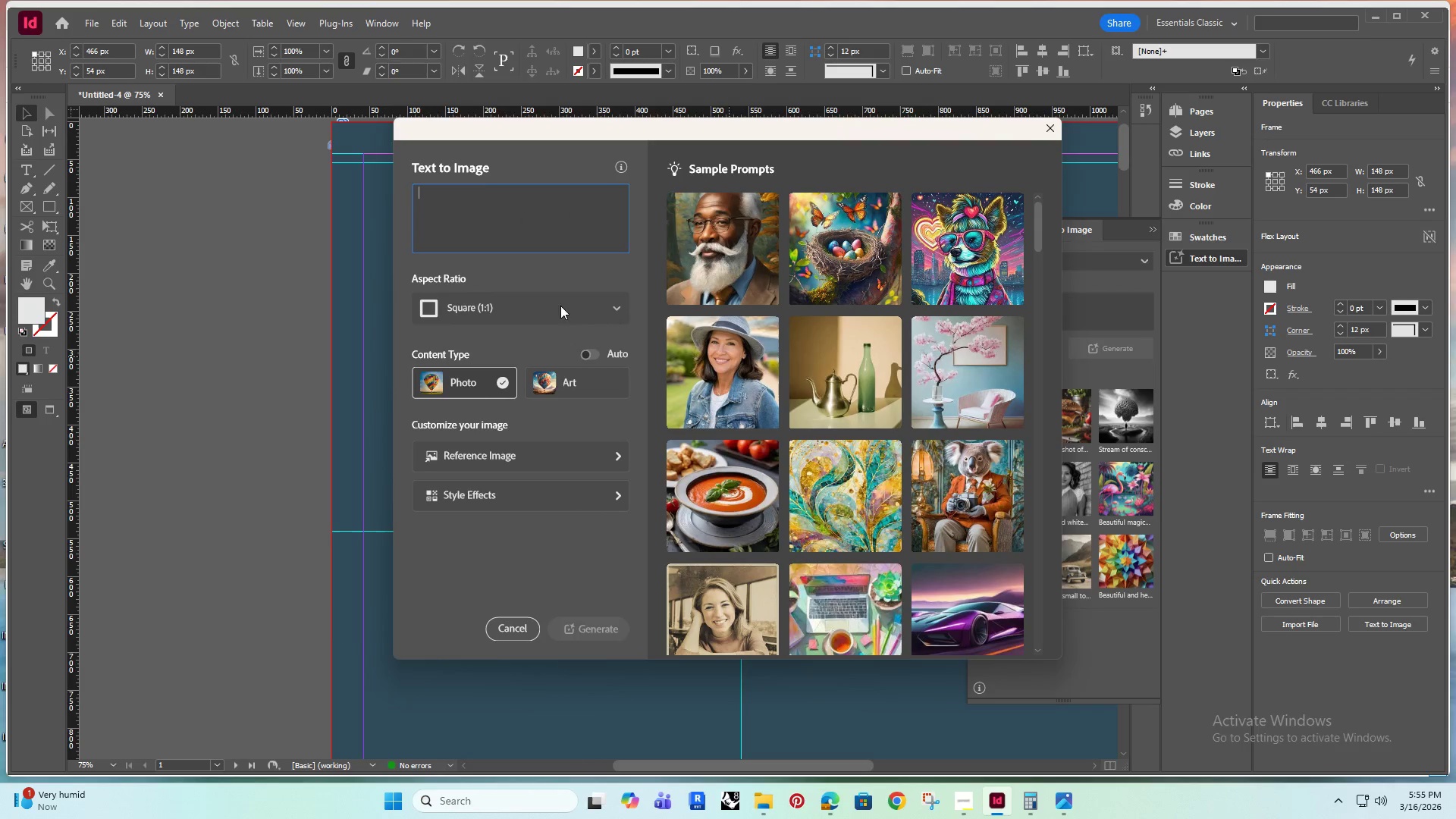 
type(dini)
key(Backspace)
key(Backspace)
type(gital Estate Architect L)
key(Backspace)
 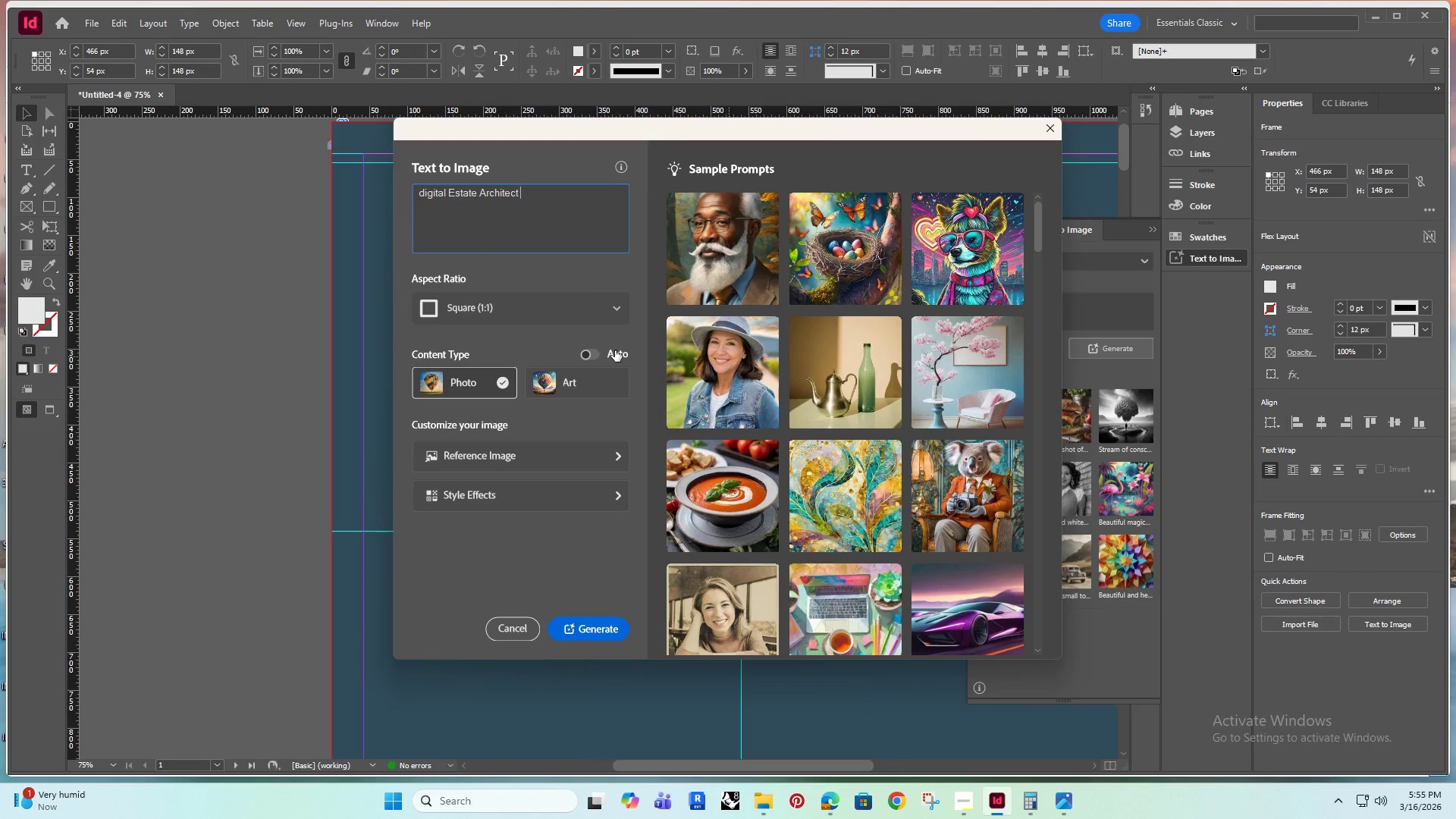 
type(2D Logo)
 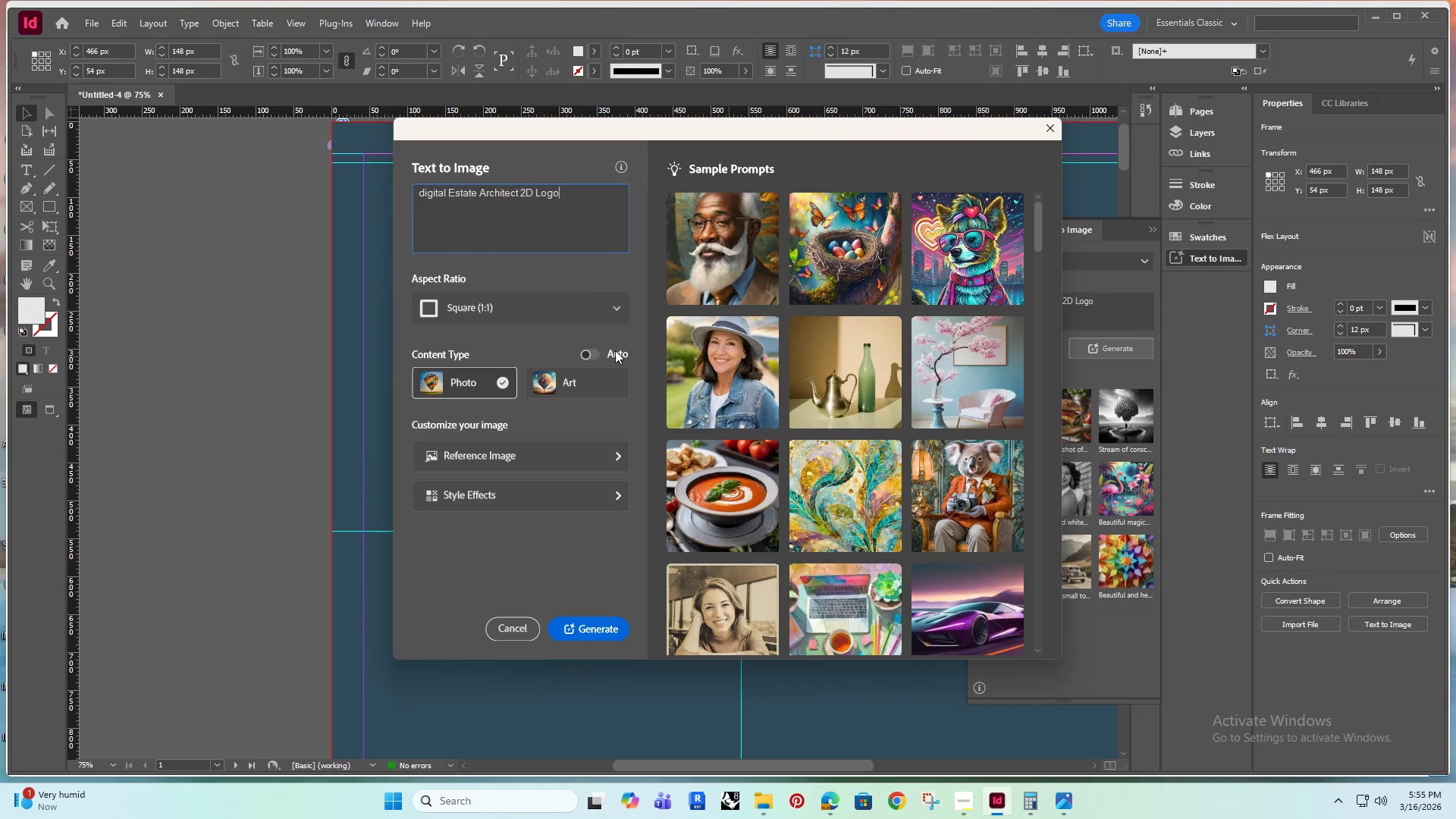 
key(Enter)
 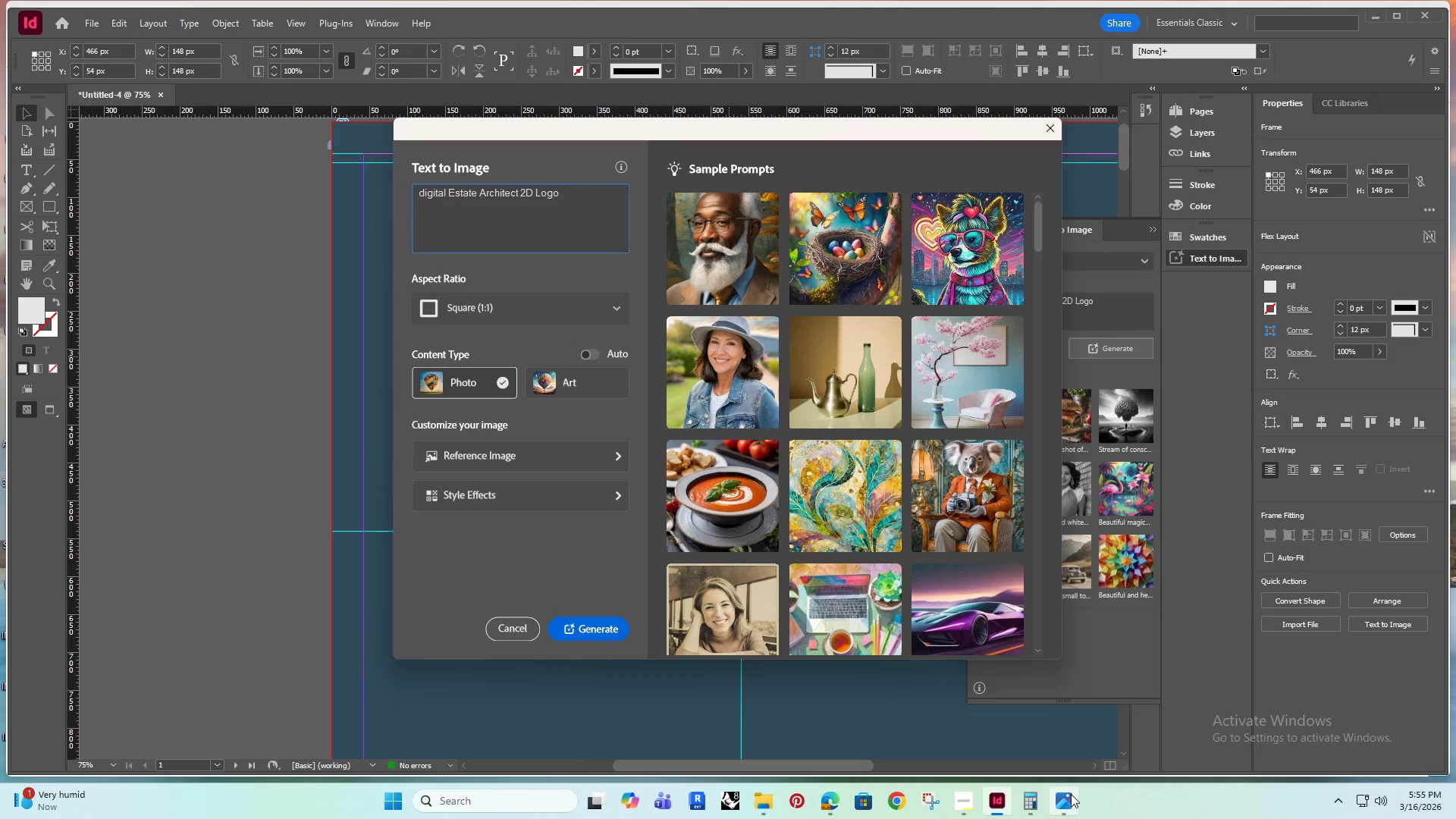 
wait(6.39)
 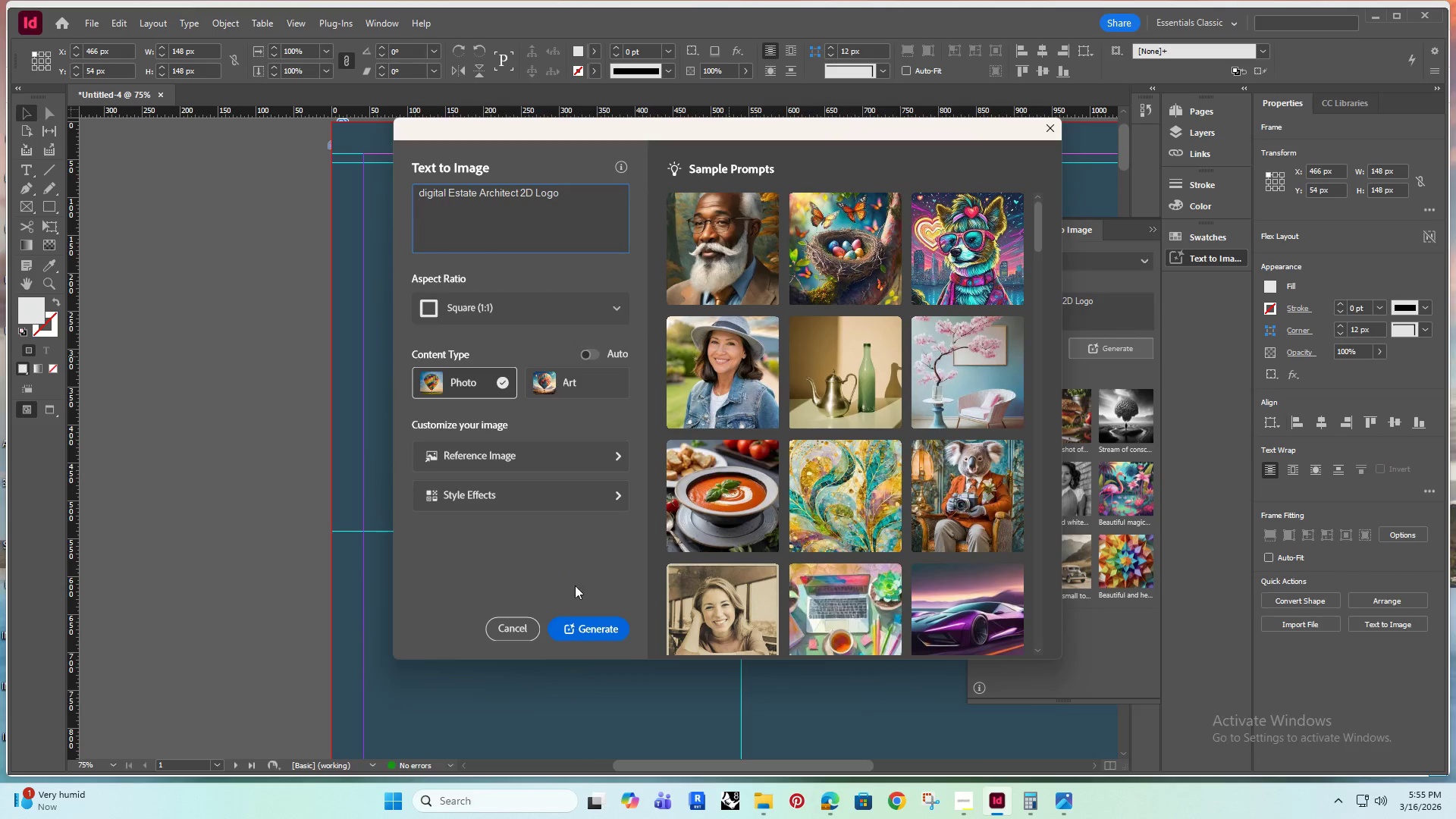 
left_click([342, 204])
 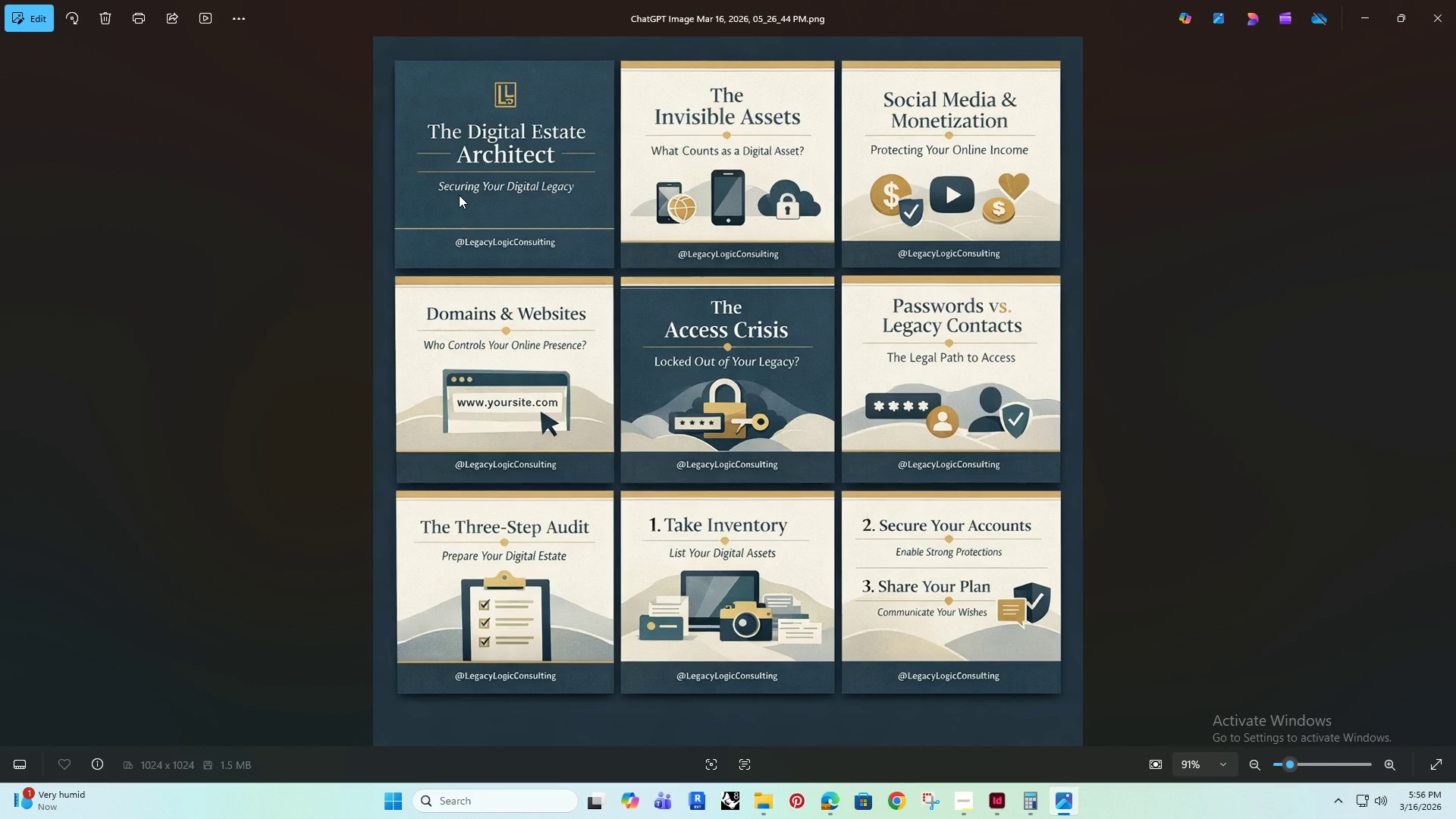 
key(Meta+Shift+MetaLeft)
 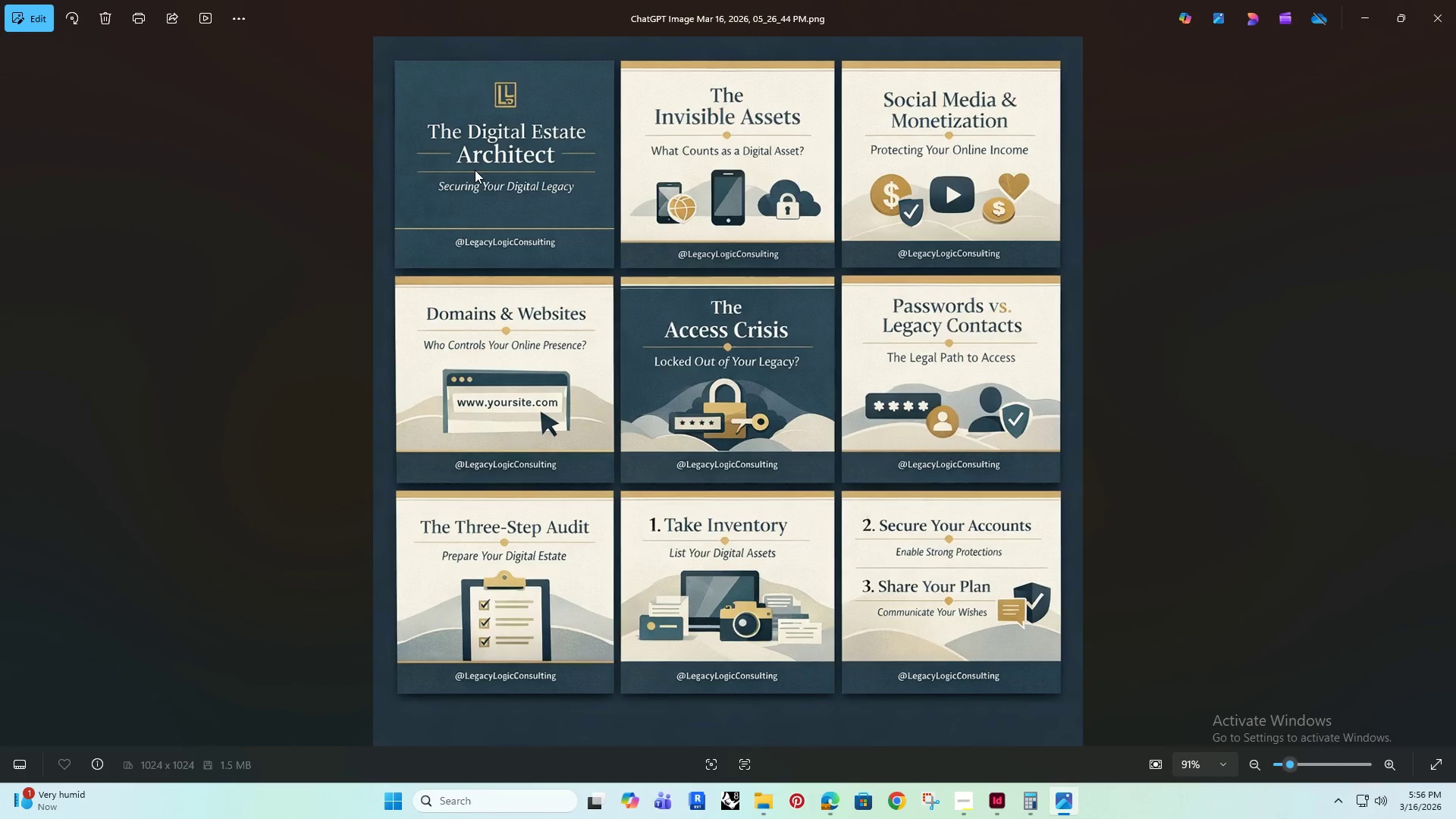 
key(Shift+ShiftLeft)
 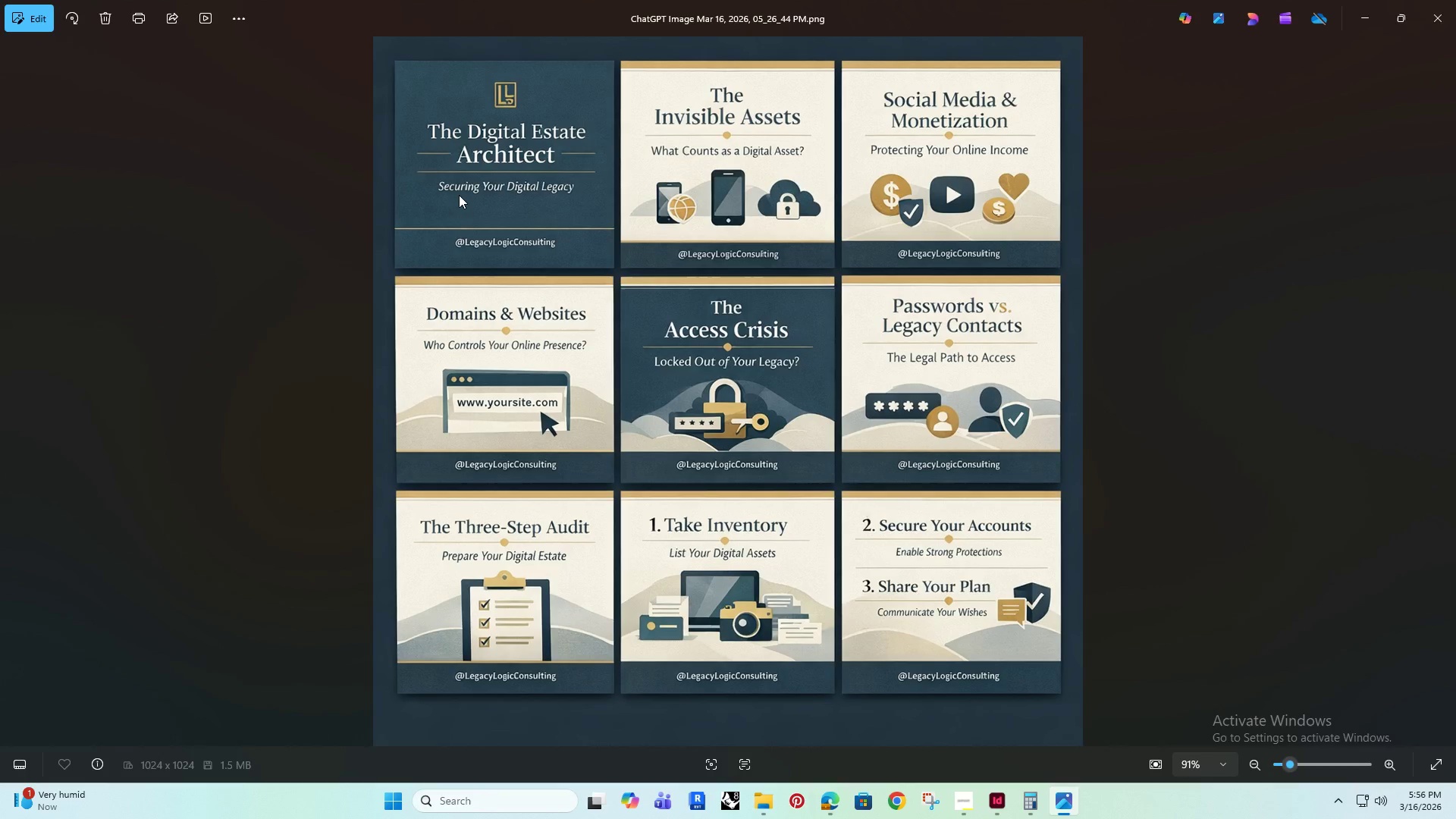 
key(Meta+Shift+S)
 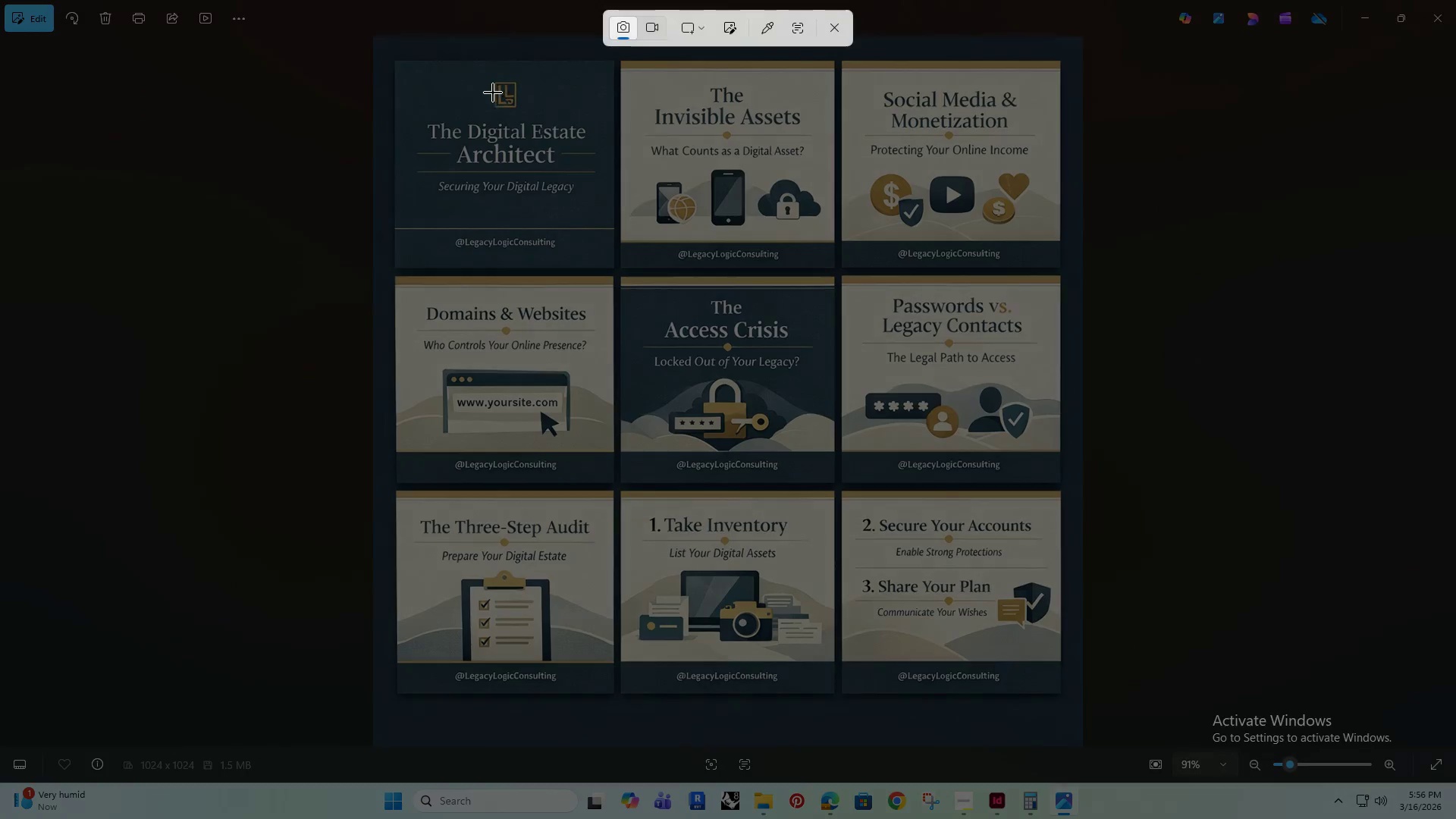 
left_click_drag(start_coordinate=[494, 79], to_coordinate=[517, 111])
 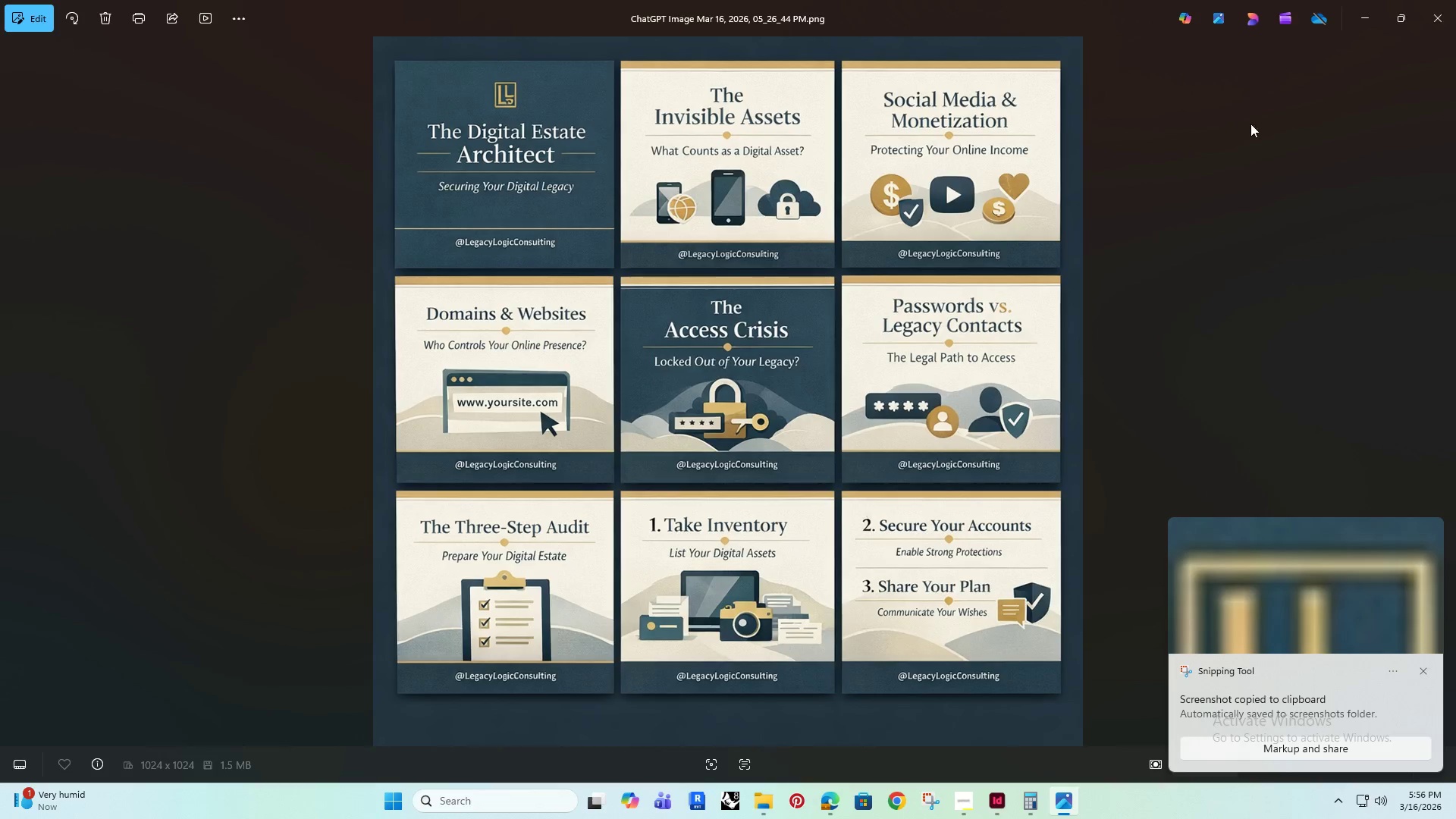 
left_click([1368, 22])
 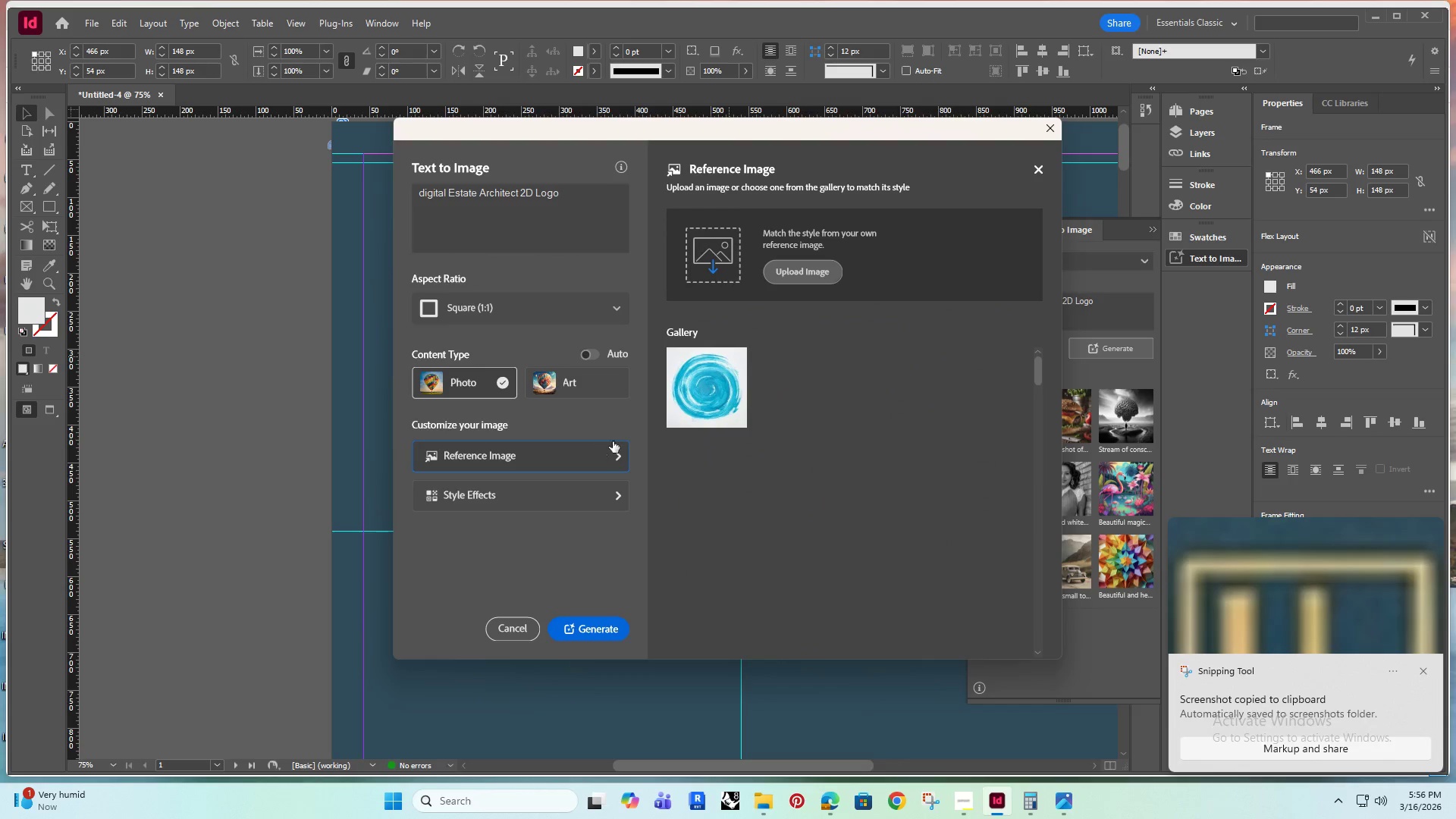 
key(Control+ControlLeft)
 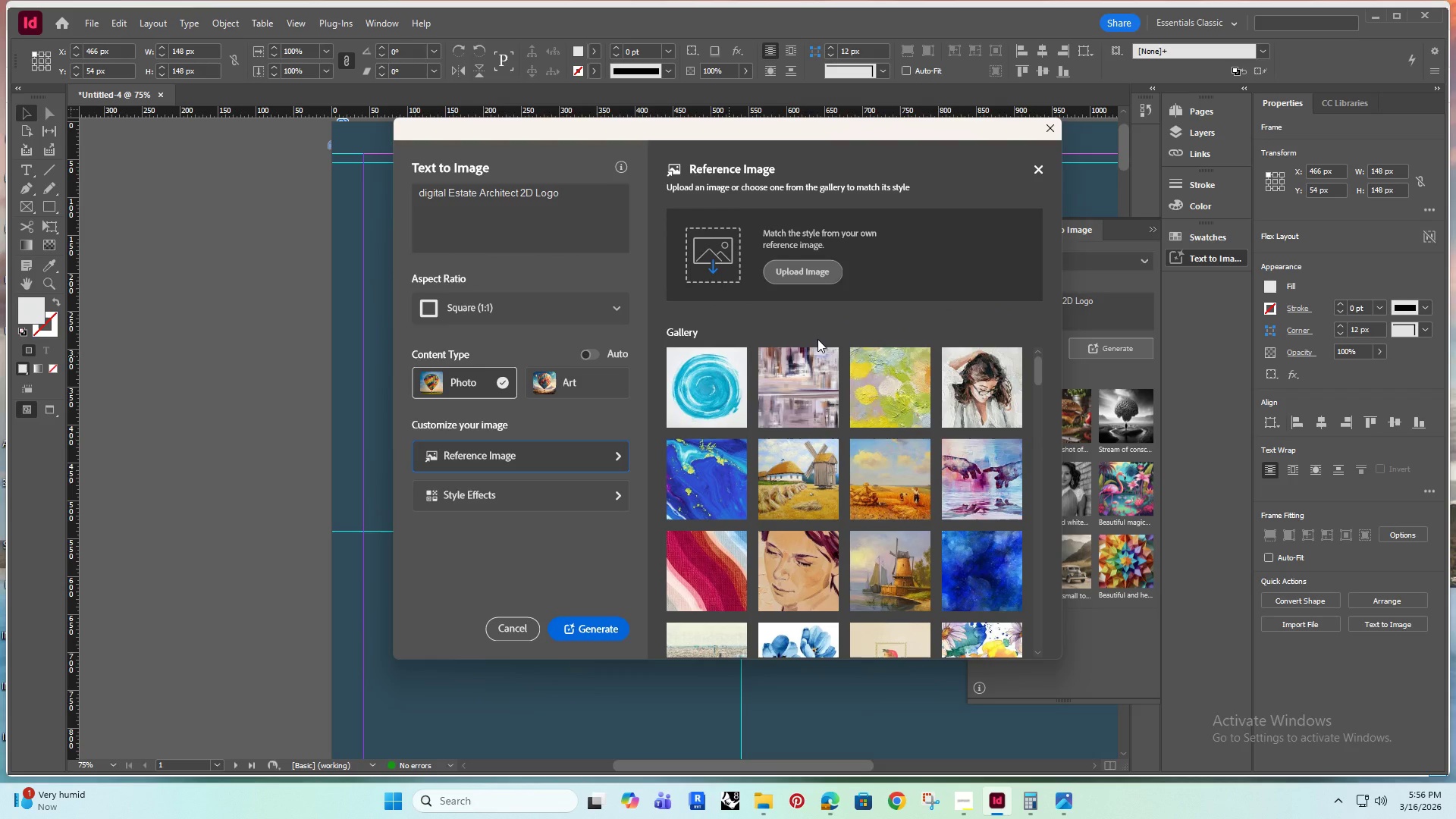 
key(Control+V)
 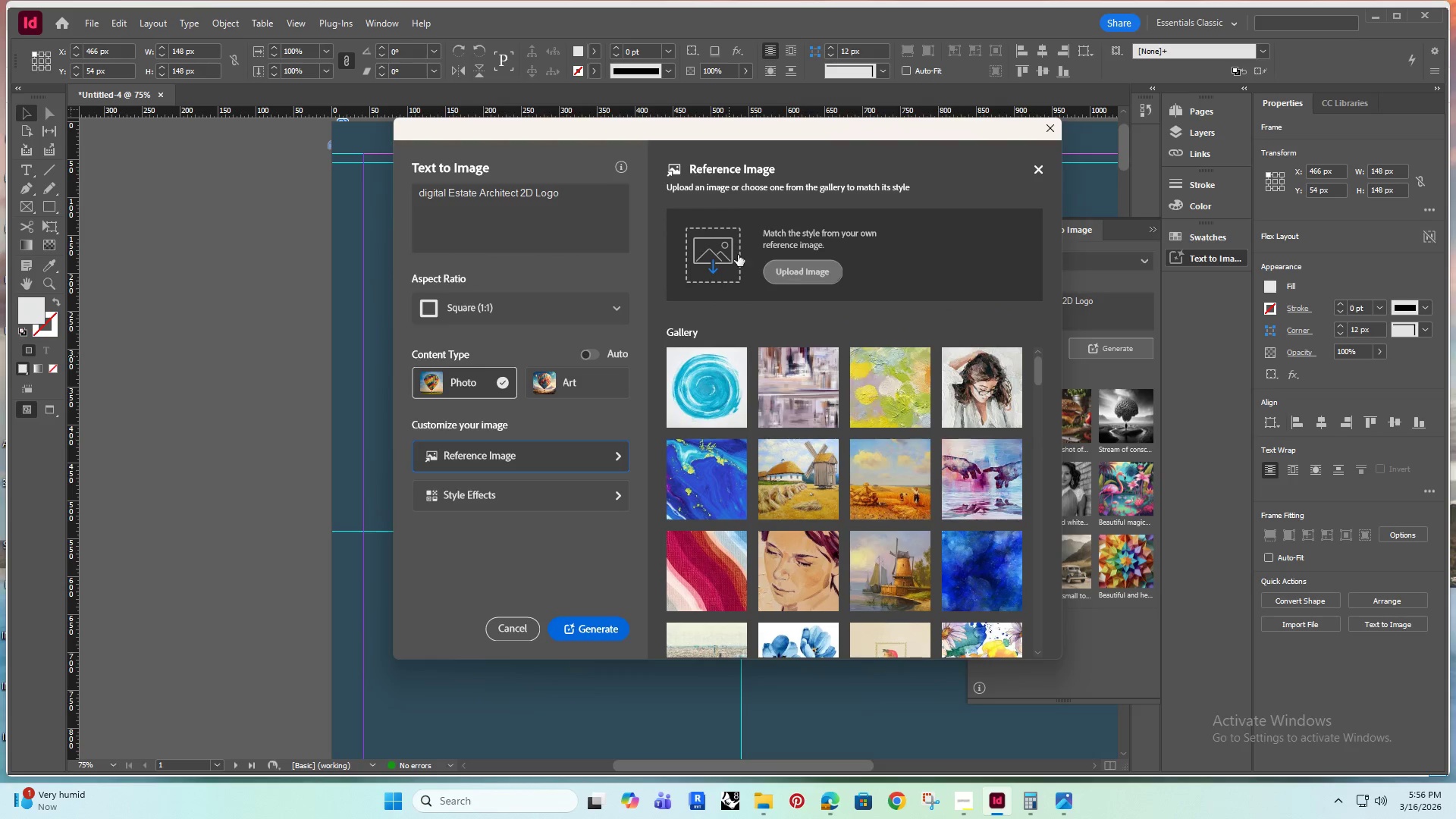 
left_click([726, 253])
 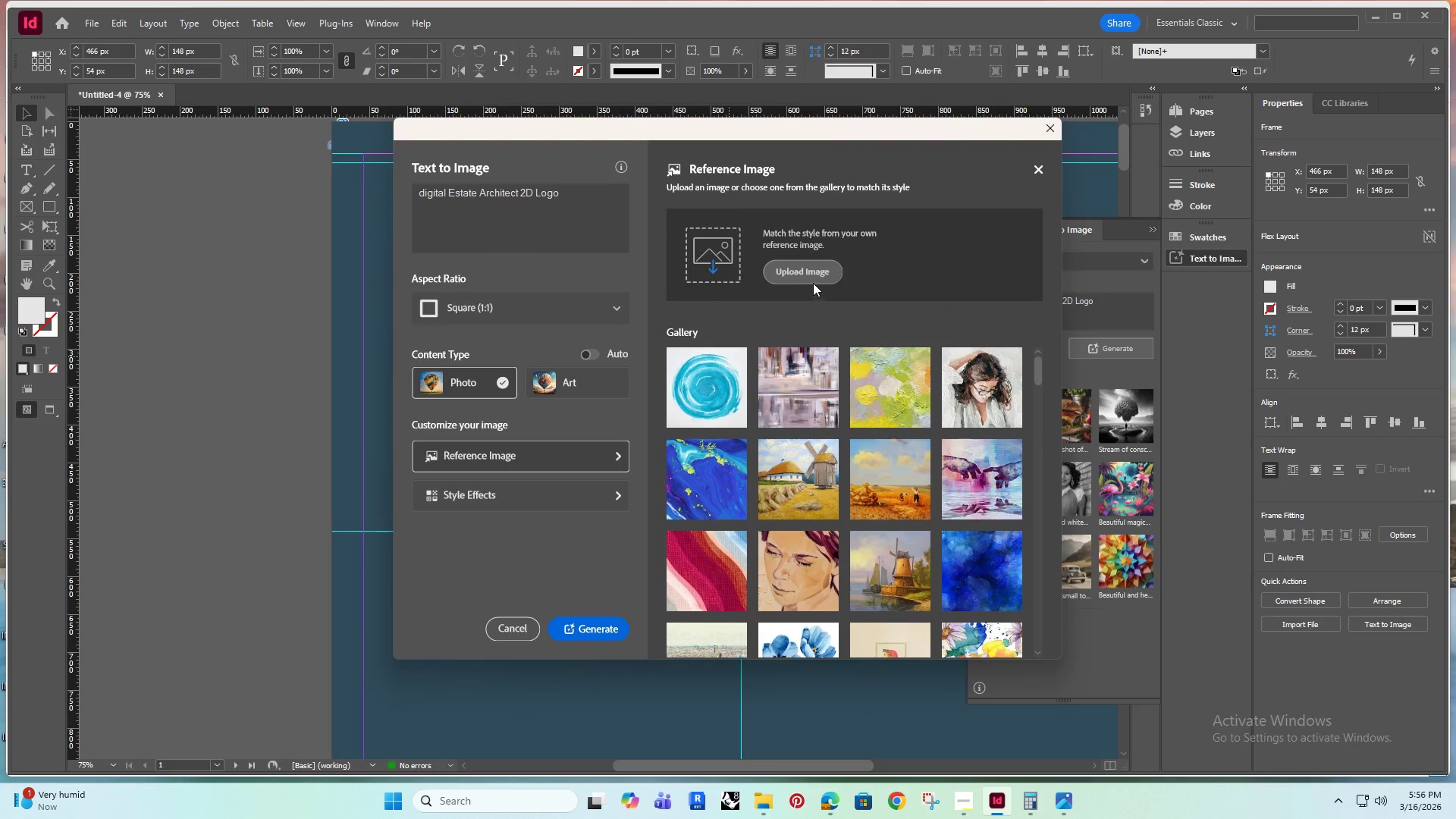 
left_click([808, 276])
 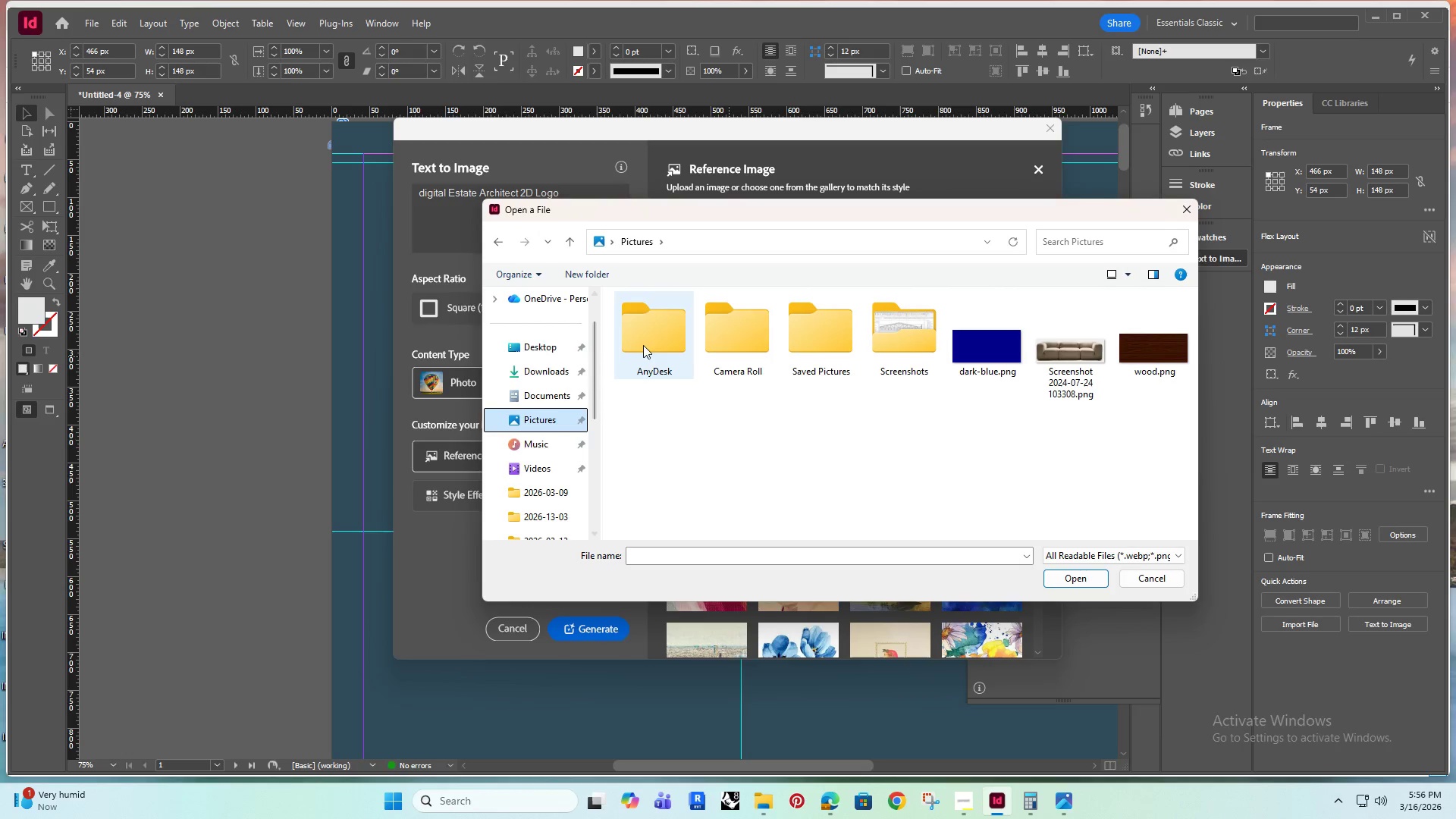 
double_click([930, 331])
 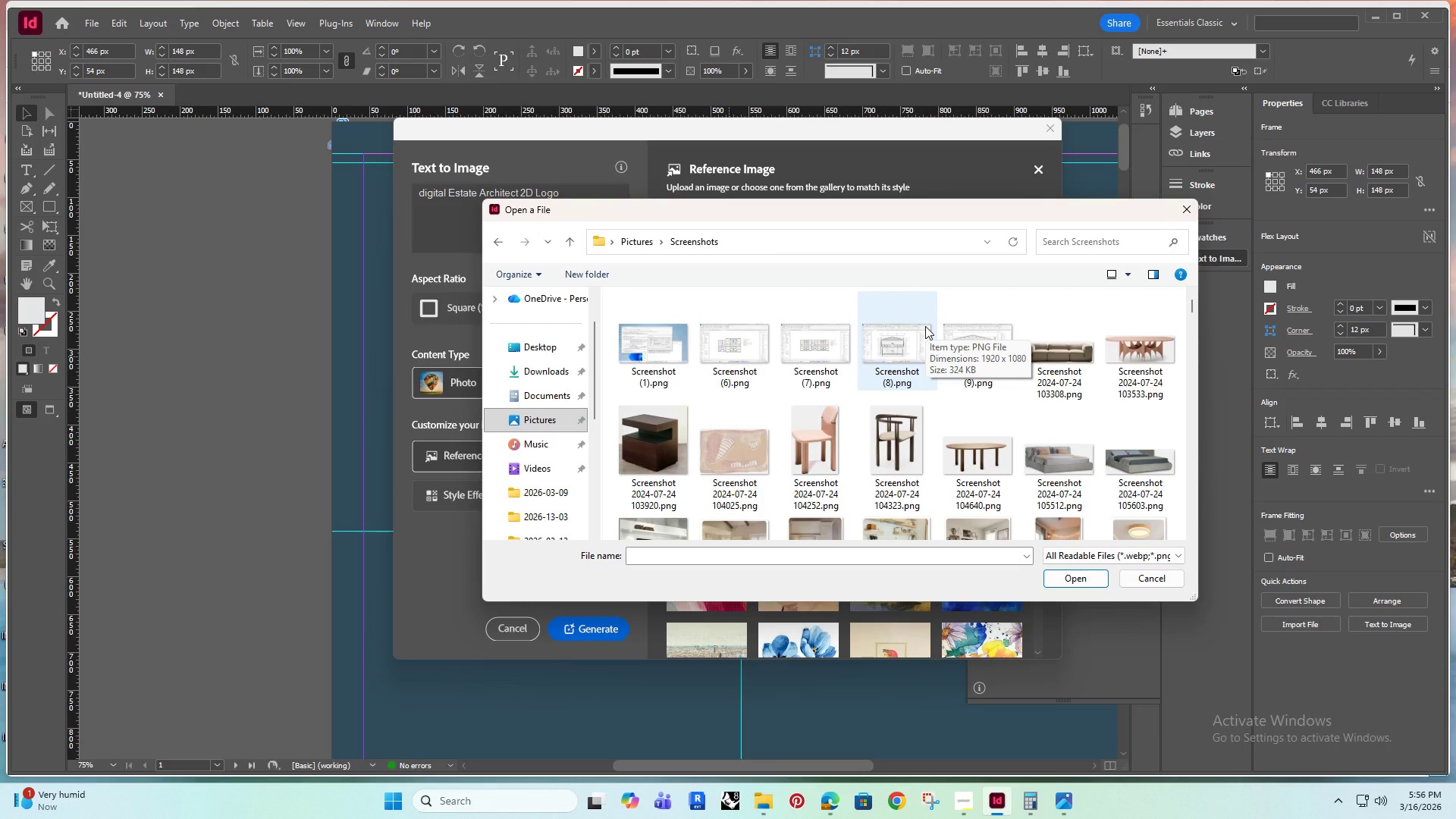 
scroll: coordinate [868, 408], scroll_direction: down, amount: 7.0
 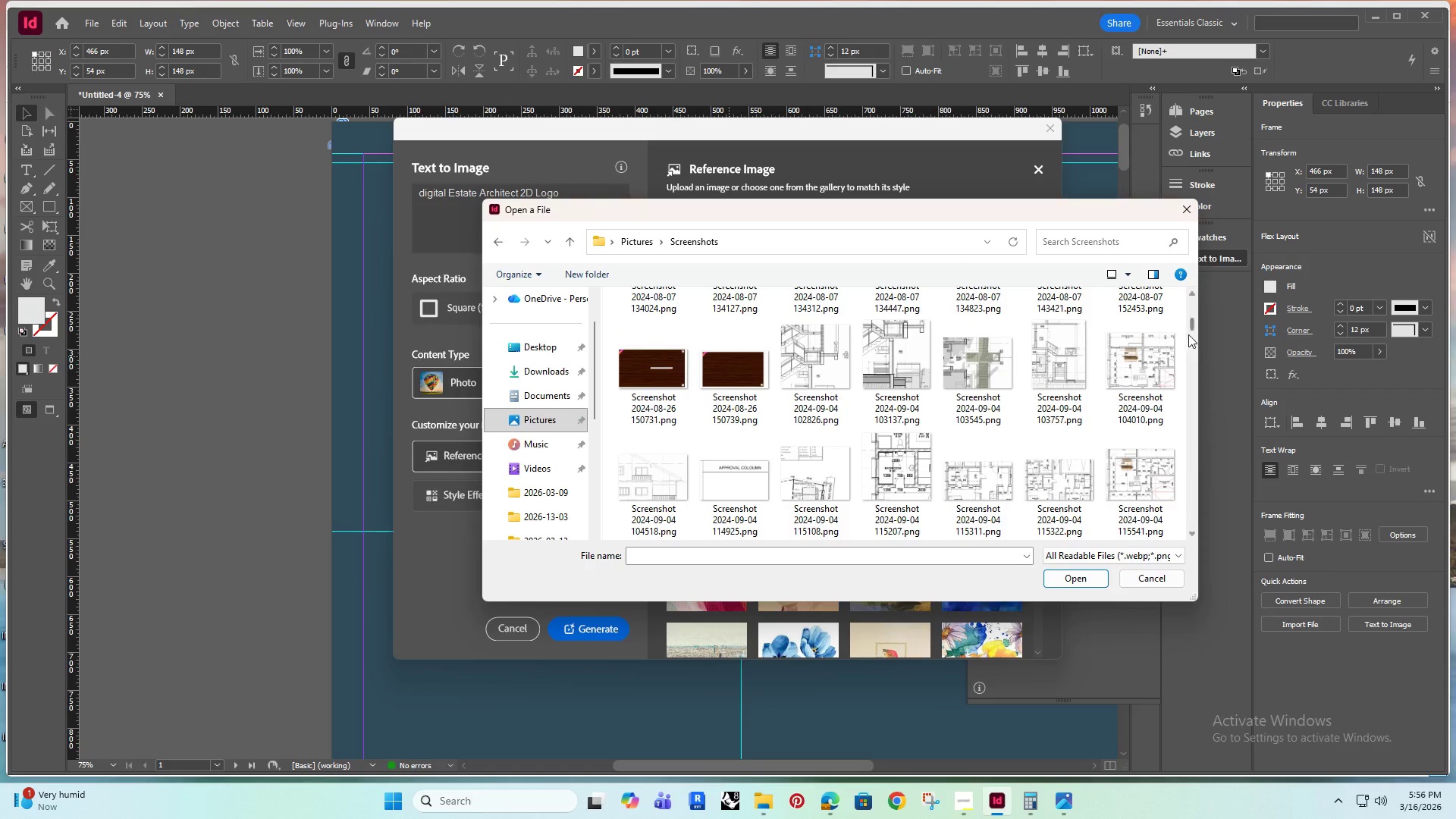 
left_click_drag(start_coordinate=[1193, 328], to_coordinate=[1154, 369])
 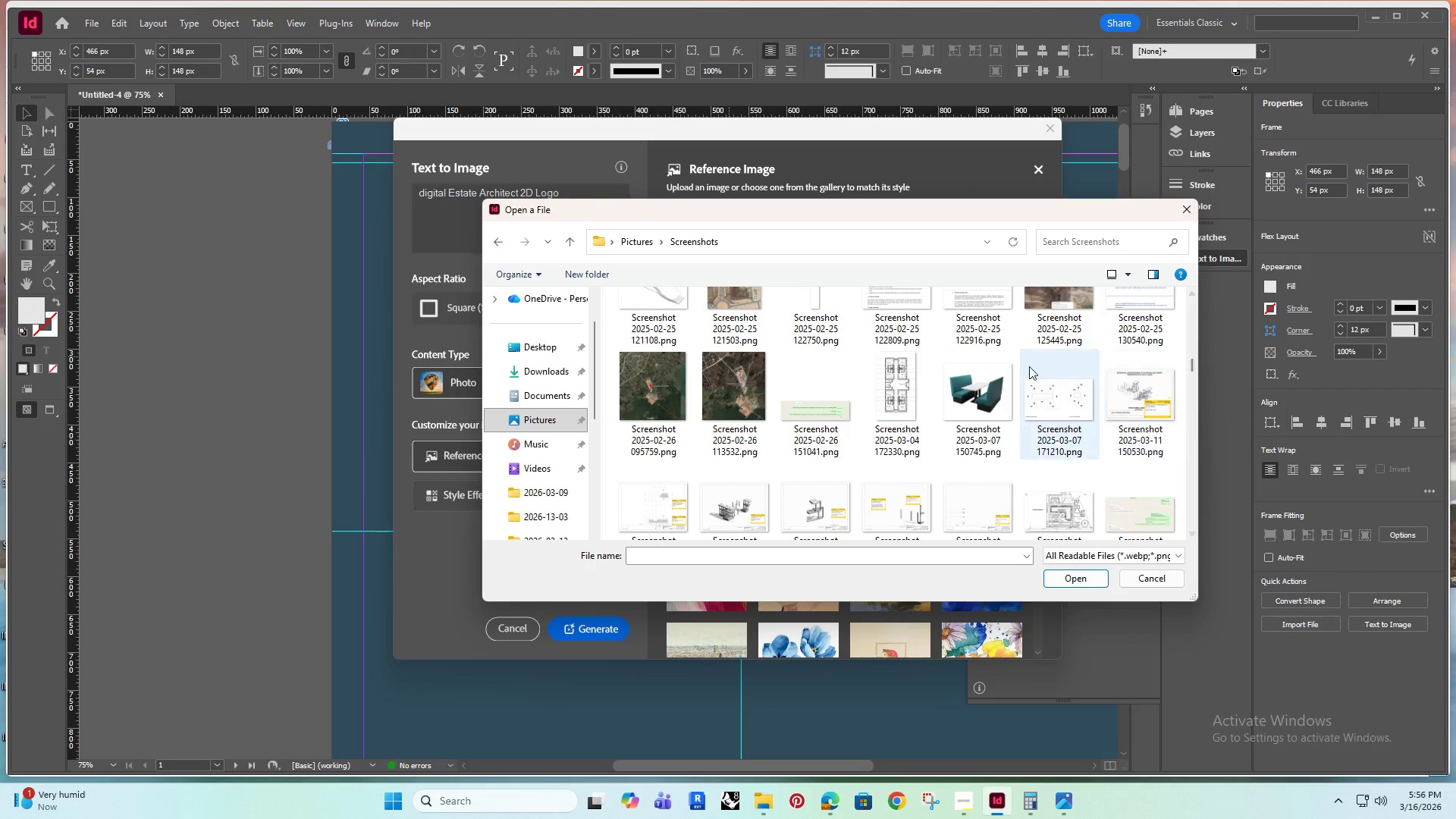 
scroll: coordinate [959, 397], scroll_direction: down, amount: 5.0
 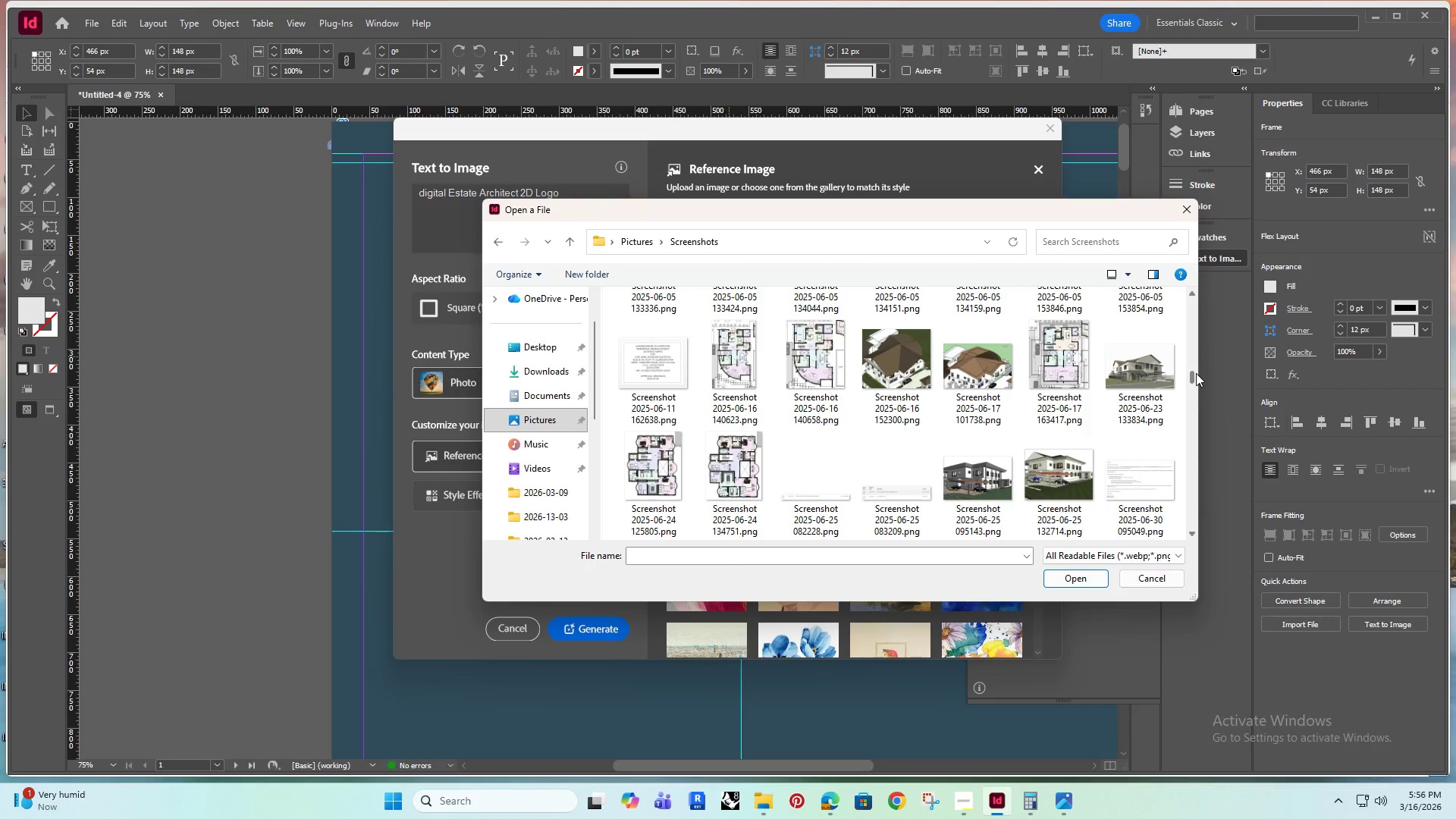 
left_click_drag(start_coordinate=[1194, 378], to_coordinate=[1159, 538])
 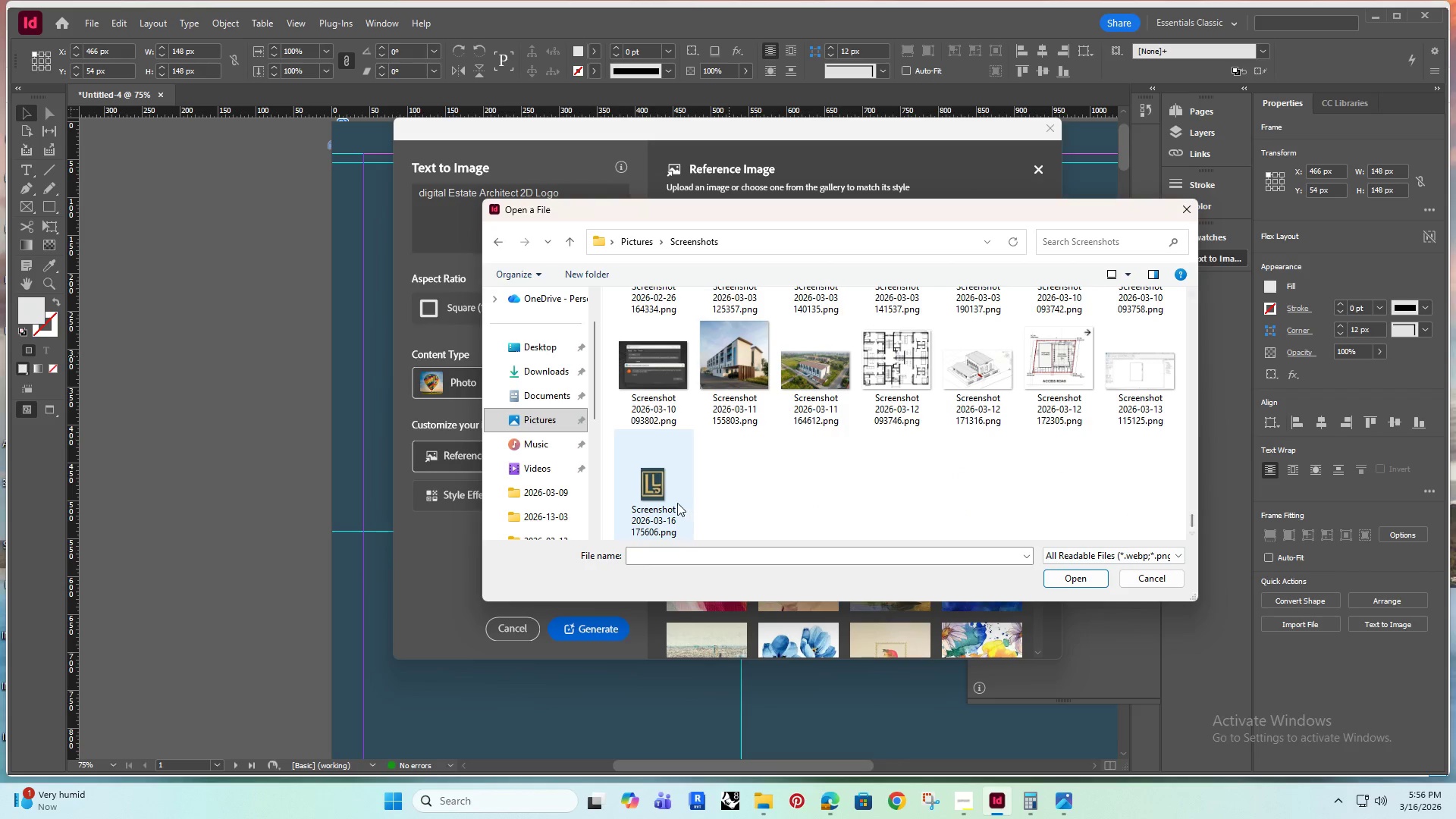 
left_click([668, 497])
 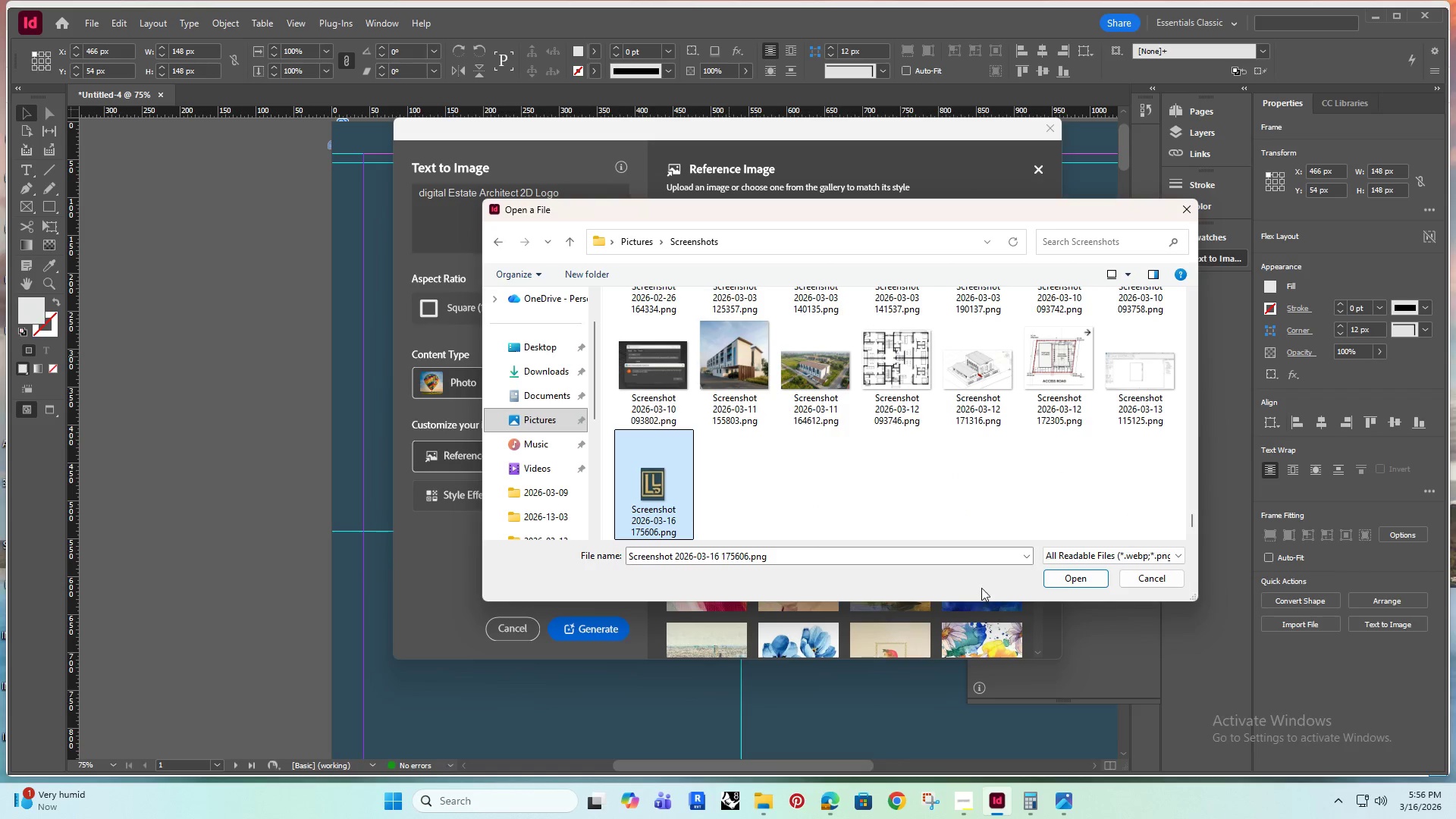 
left_click([1056, 578])
 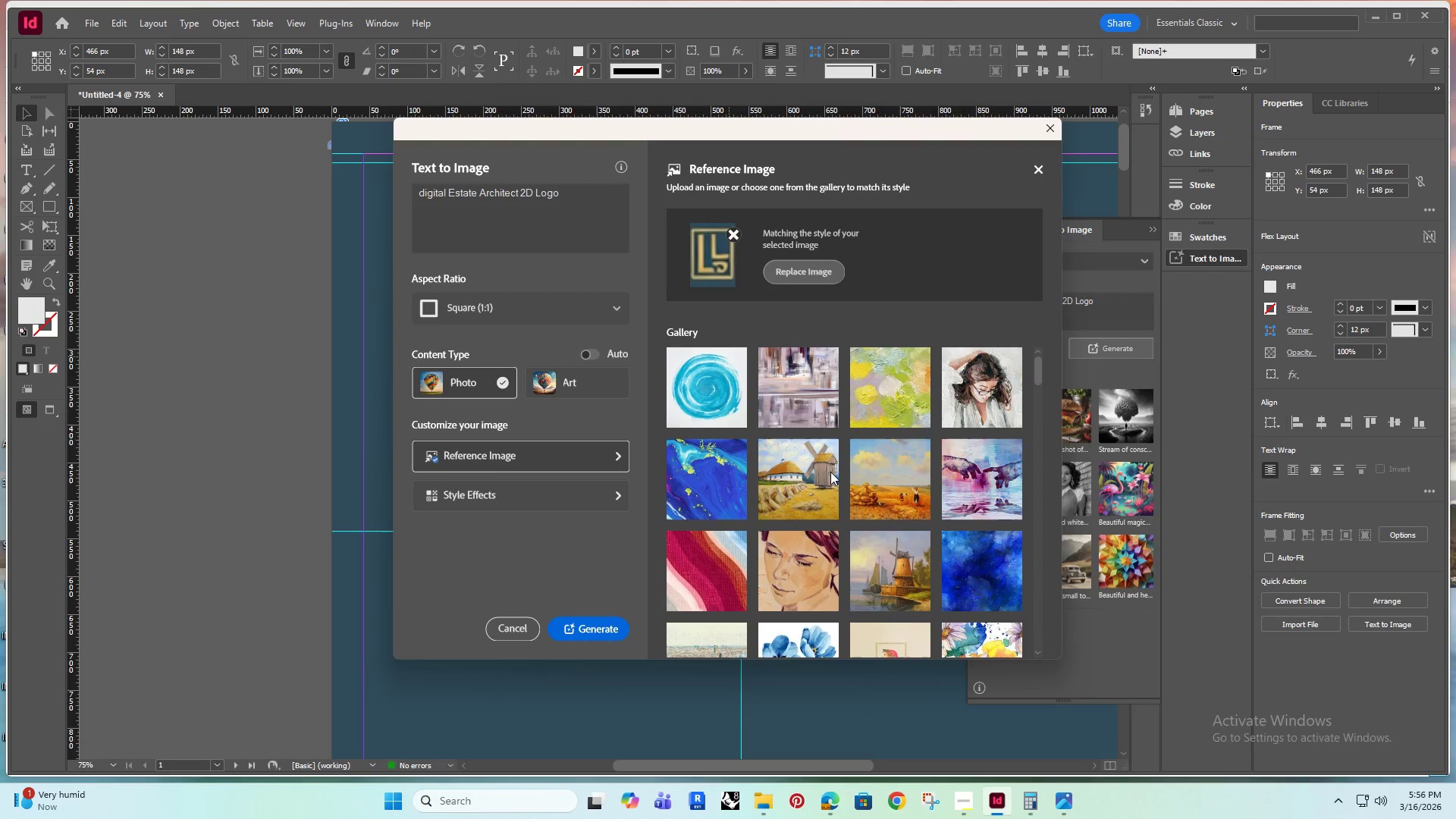 
left_click([582, 626])
 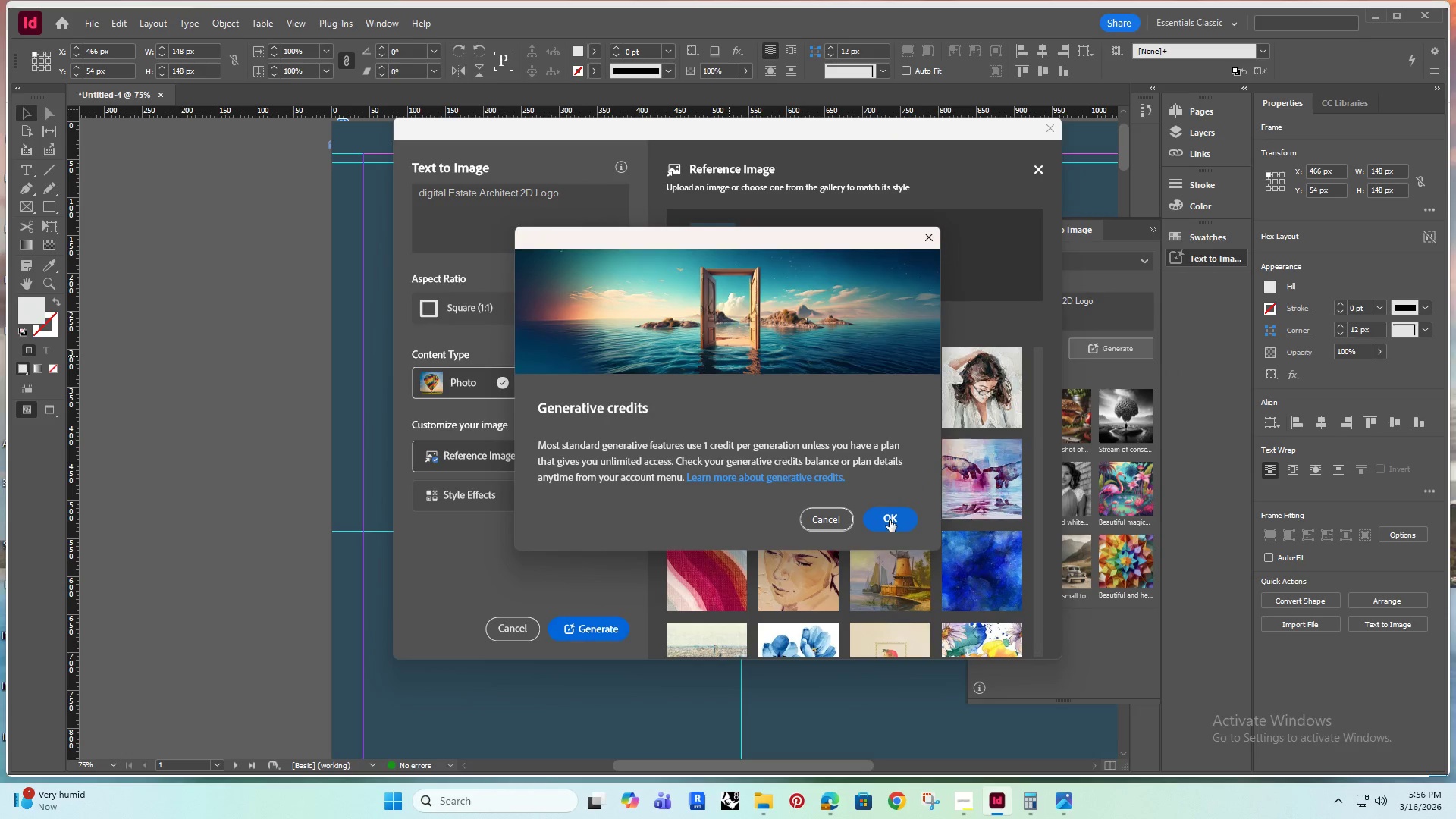 
left_click([890, 519])
 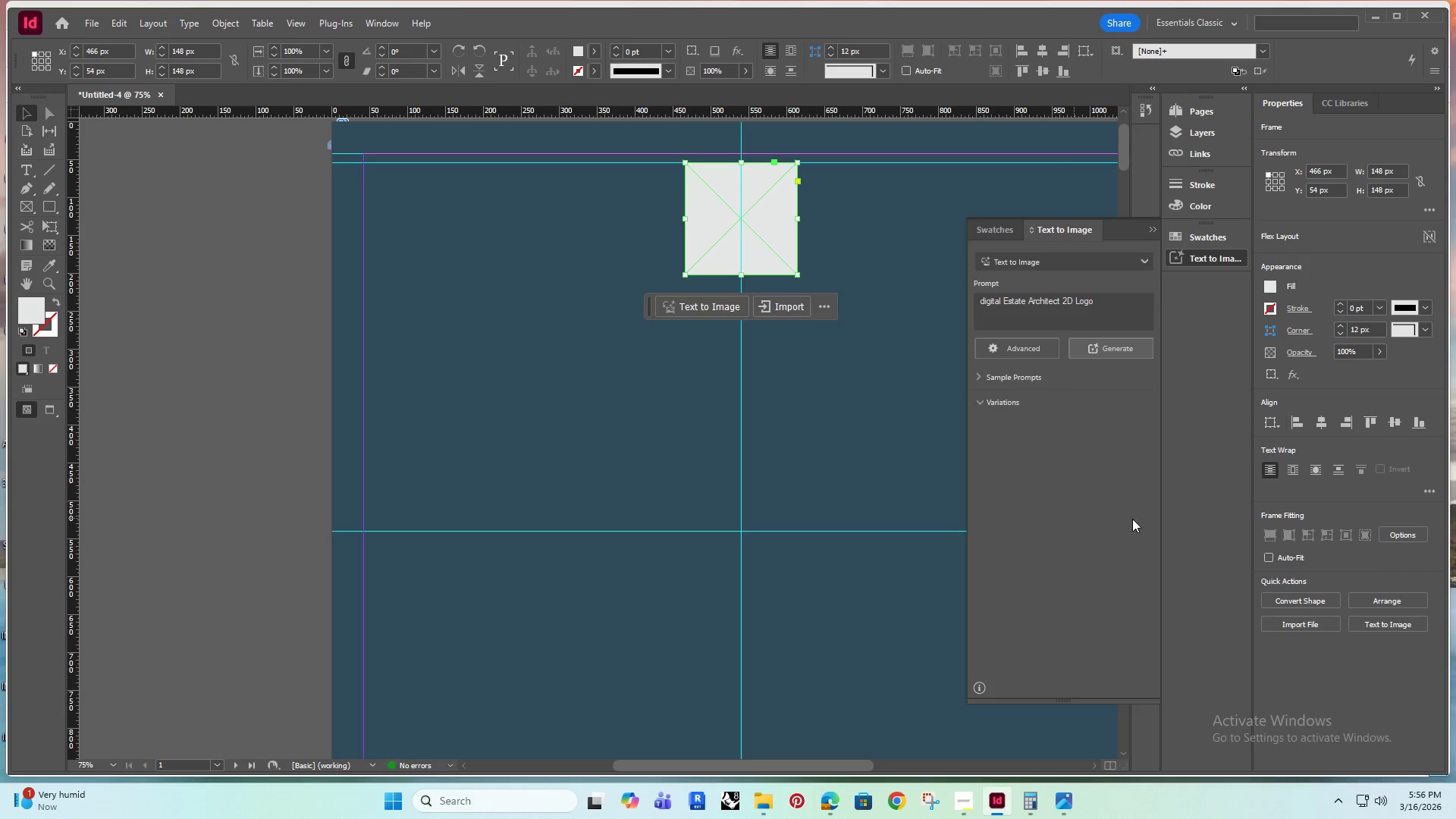 
left_click([1112, 350])
 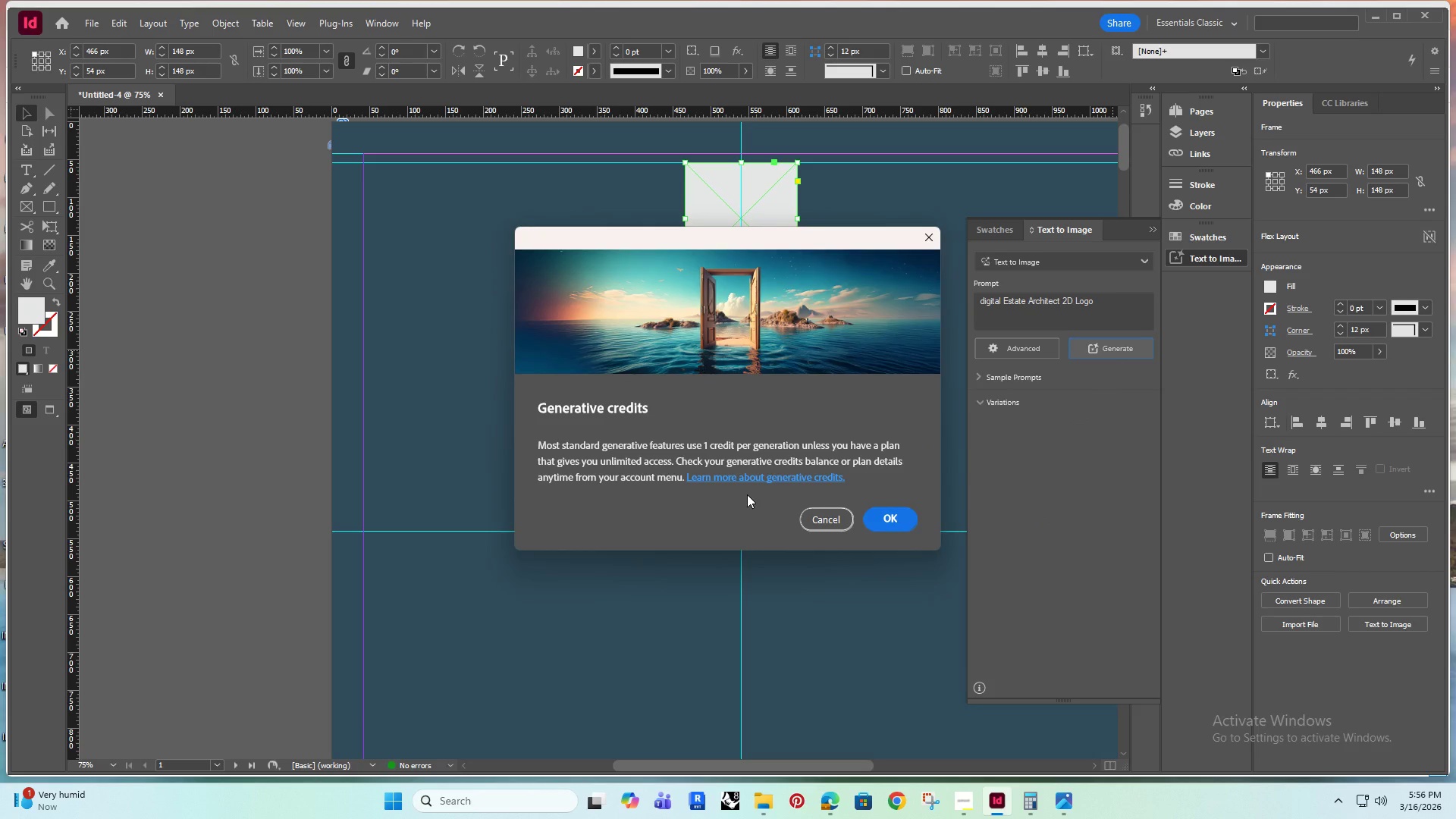 
left_click([877, 522])
 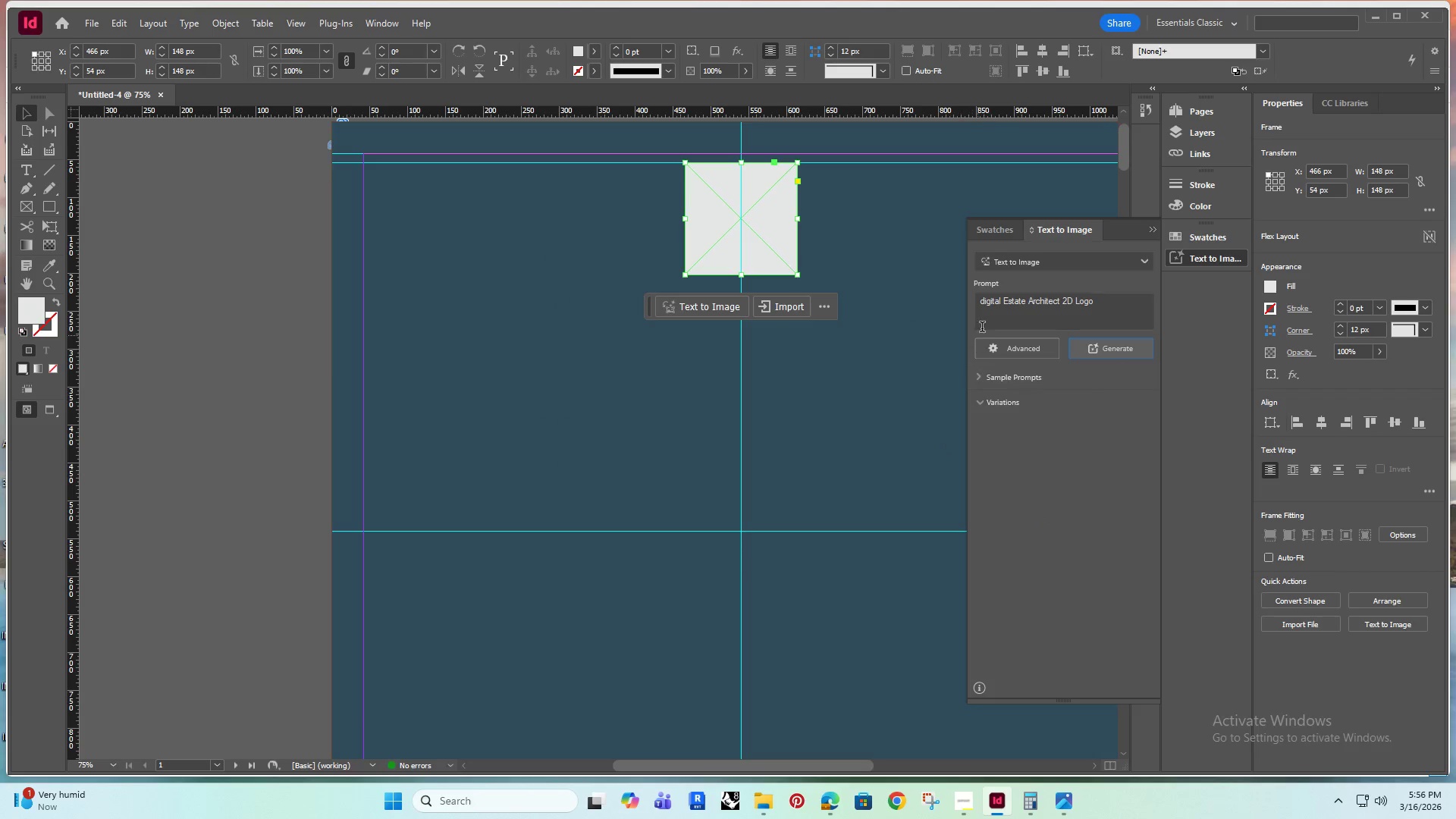 
left_click([1021, 347])
 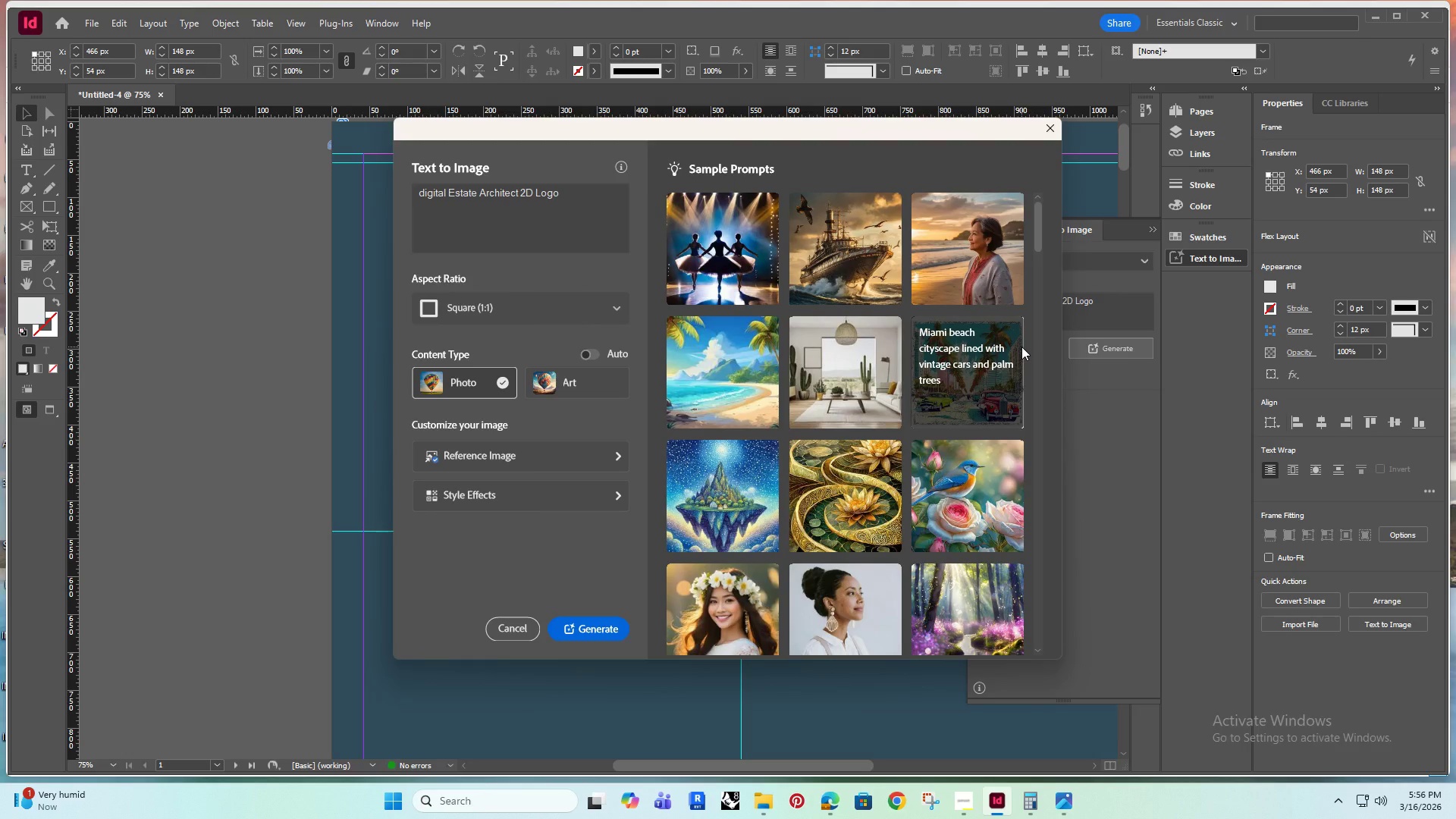 
scroll: coordinate [1021, 347], scroll_direction: up, amount: 1.0
 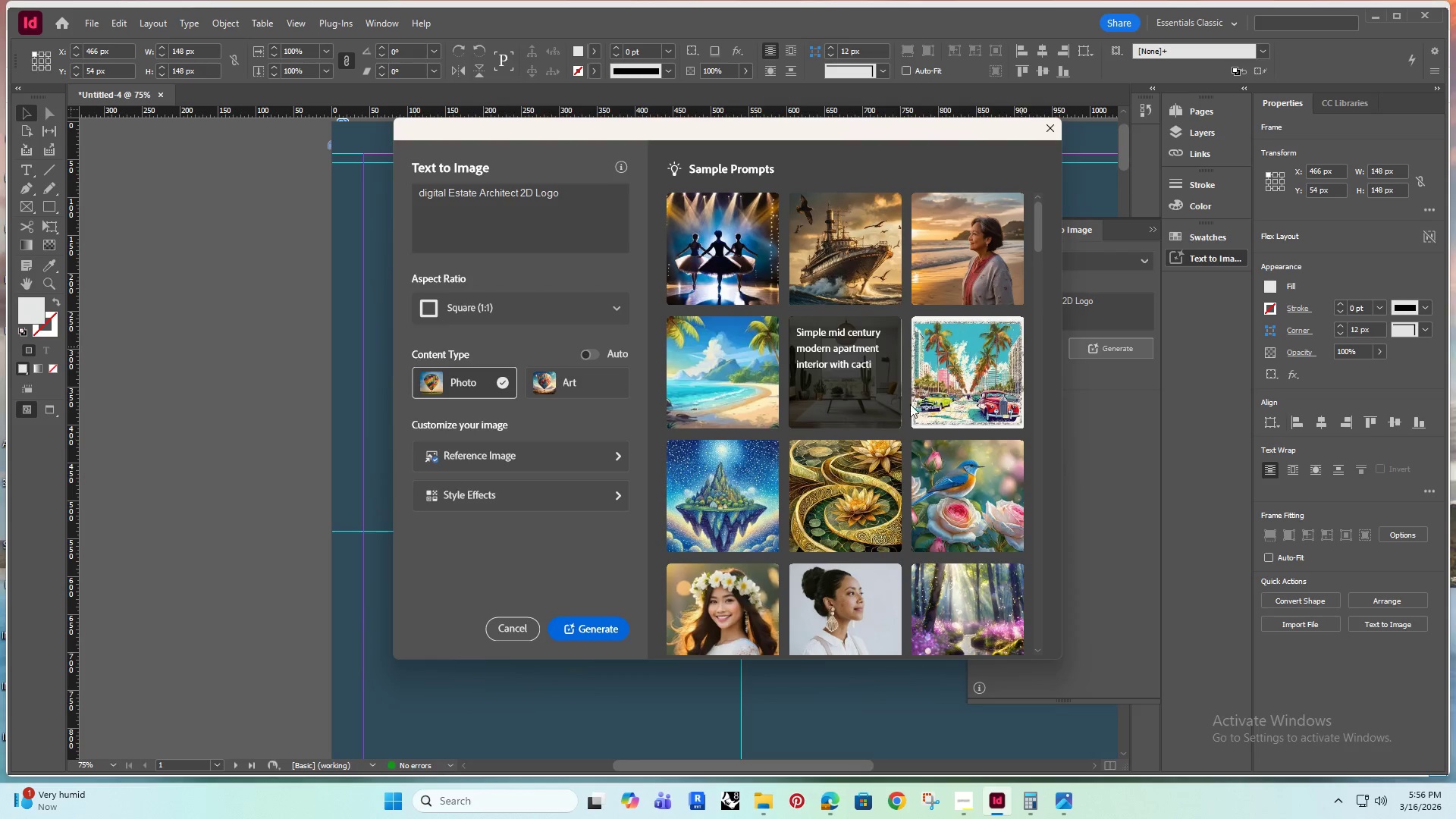 
scroll: coordinate [707, 457], scroll_direction: down, amount: 11.0
 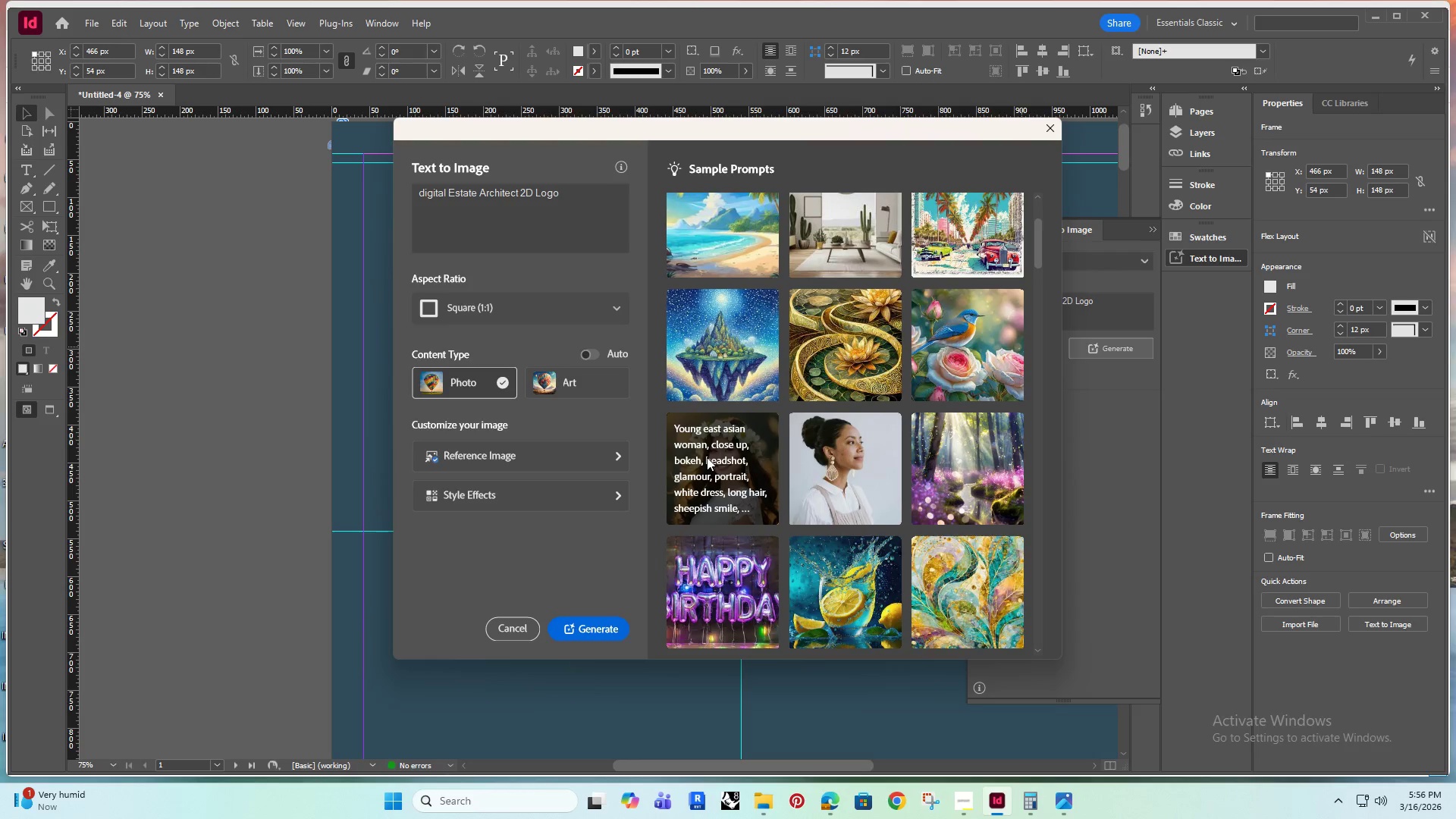 
scroll: coordinate [707, 457], scroll_direction: up, amount: 1.0
 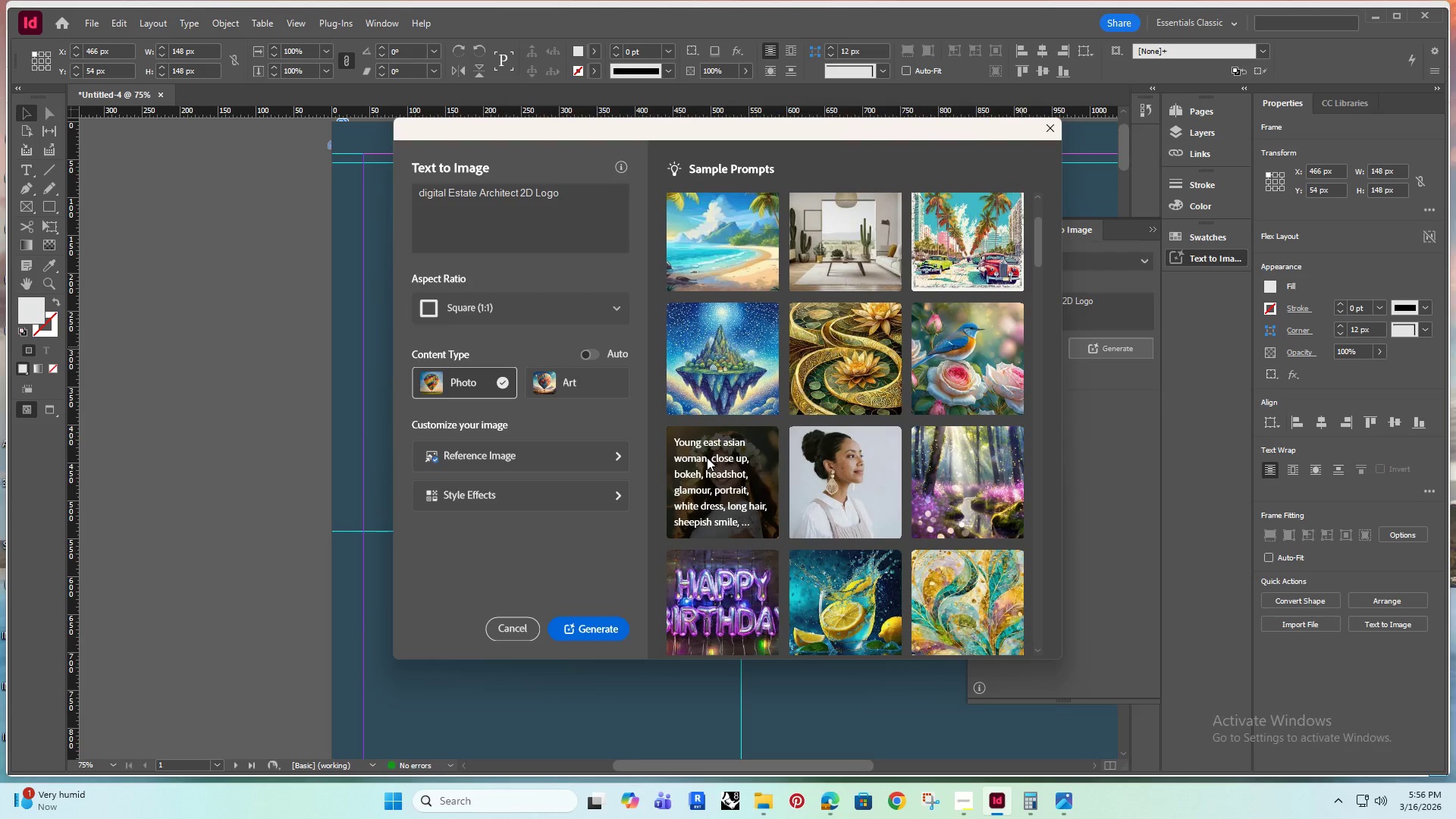 
scroll: coordinate [746, 466], scroll_direction: down, amount: 33.0
 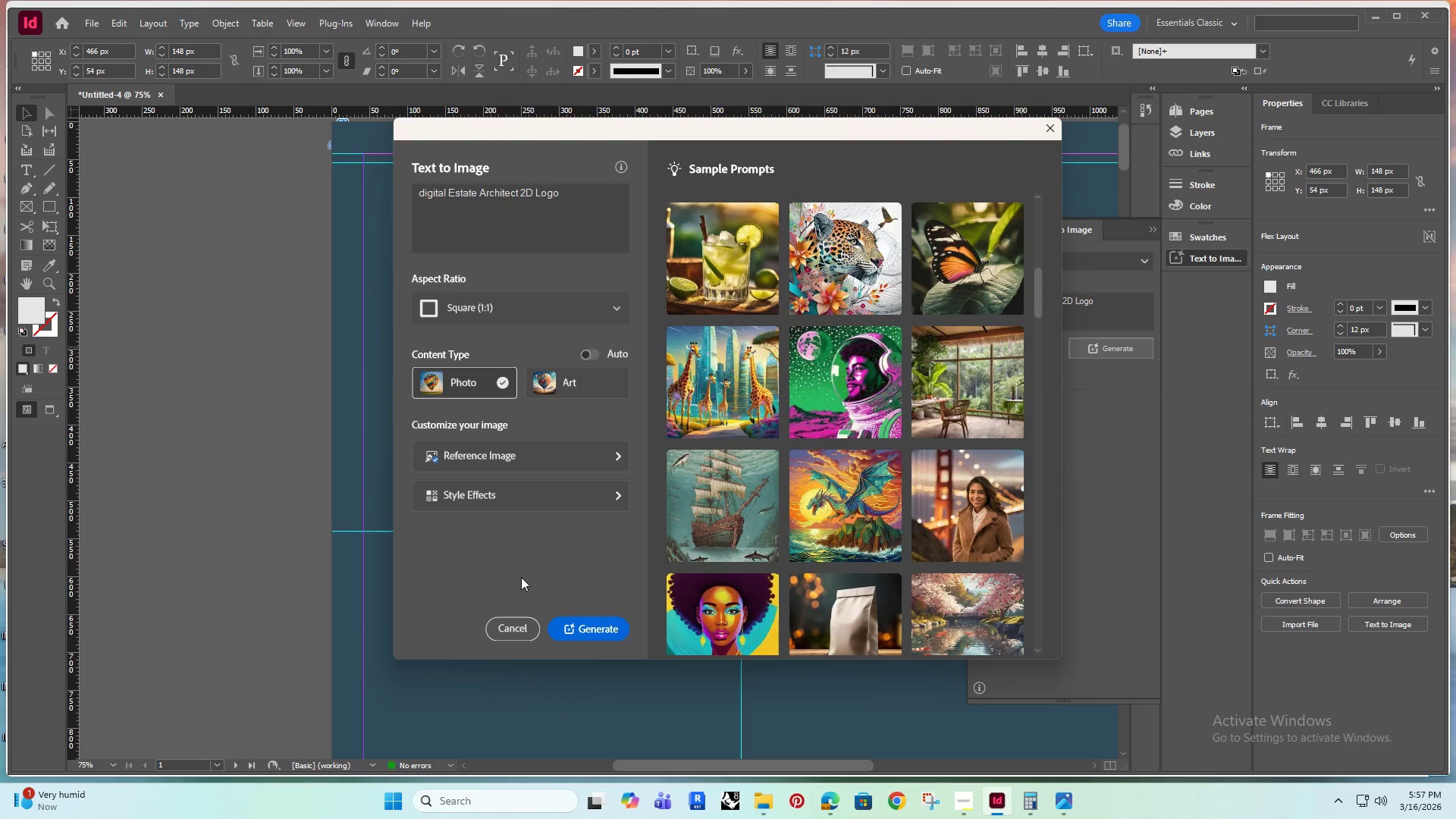 
left_click([463, 579])
 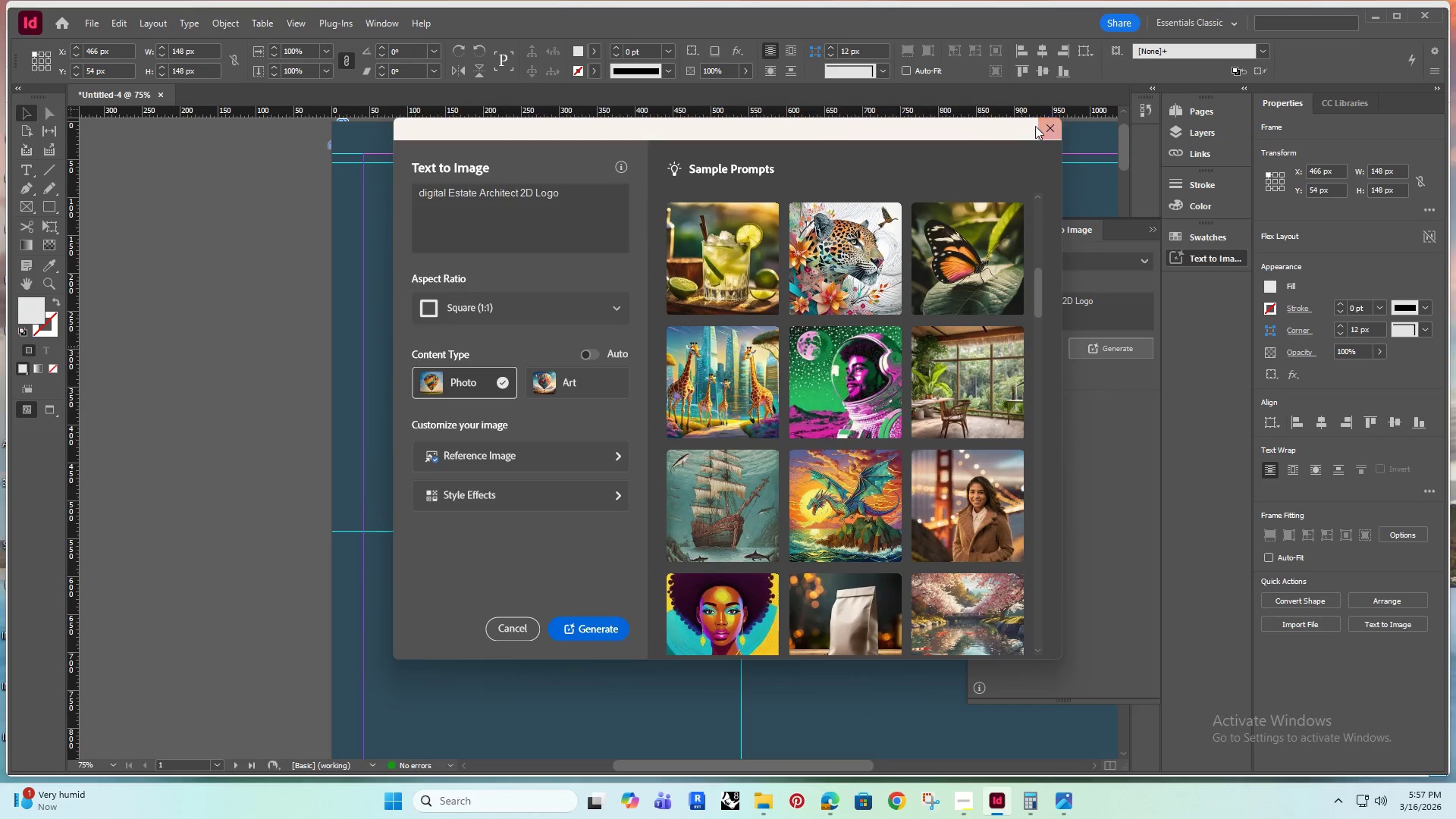 
double_click([1050, 127])
 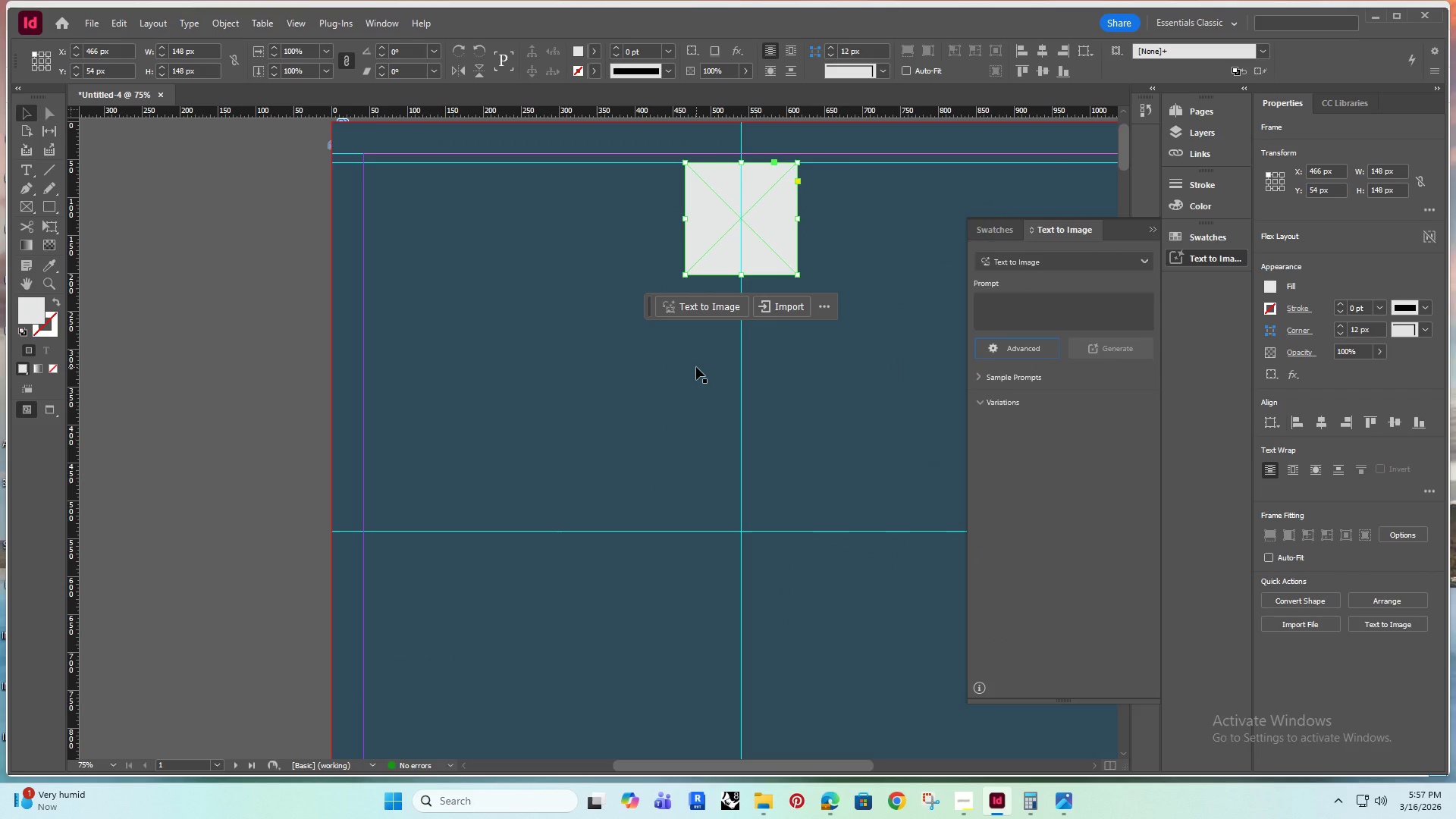 
scroll: coordinate [696, 384], scroll_direction: down, amount: 4.0
 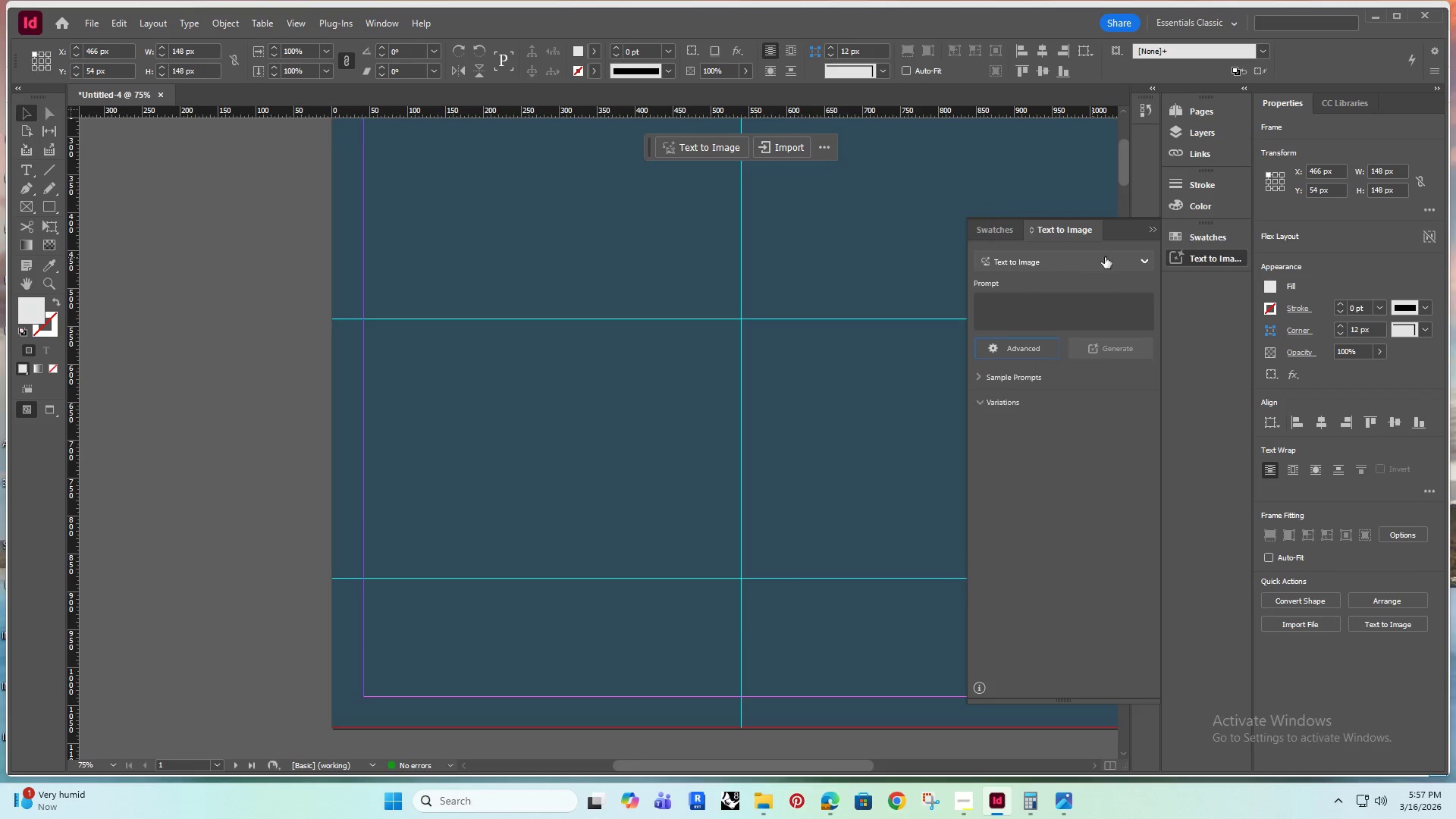 
left_click([1147, 226])
 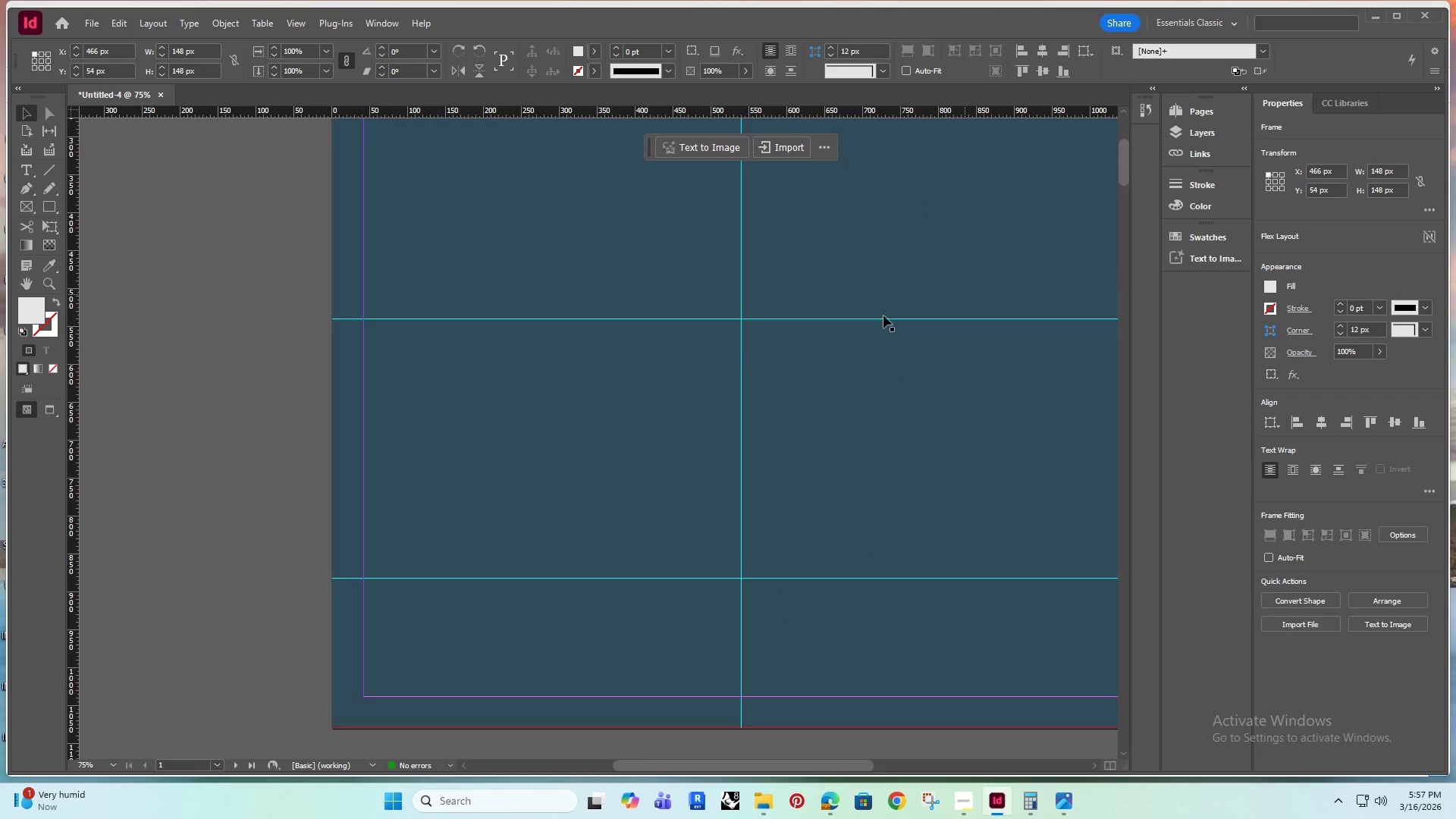 
hold_key(key=AltRight, duration=0.42)
scroll: coordinate [741, 356], scroll_direction: down, amount: 3.0
 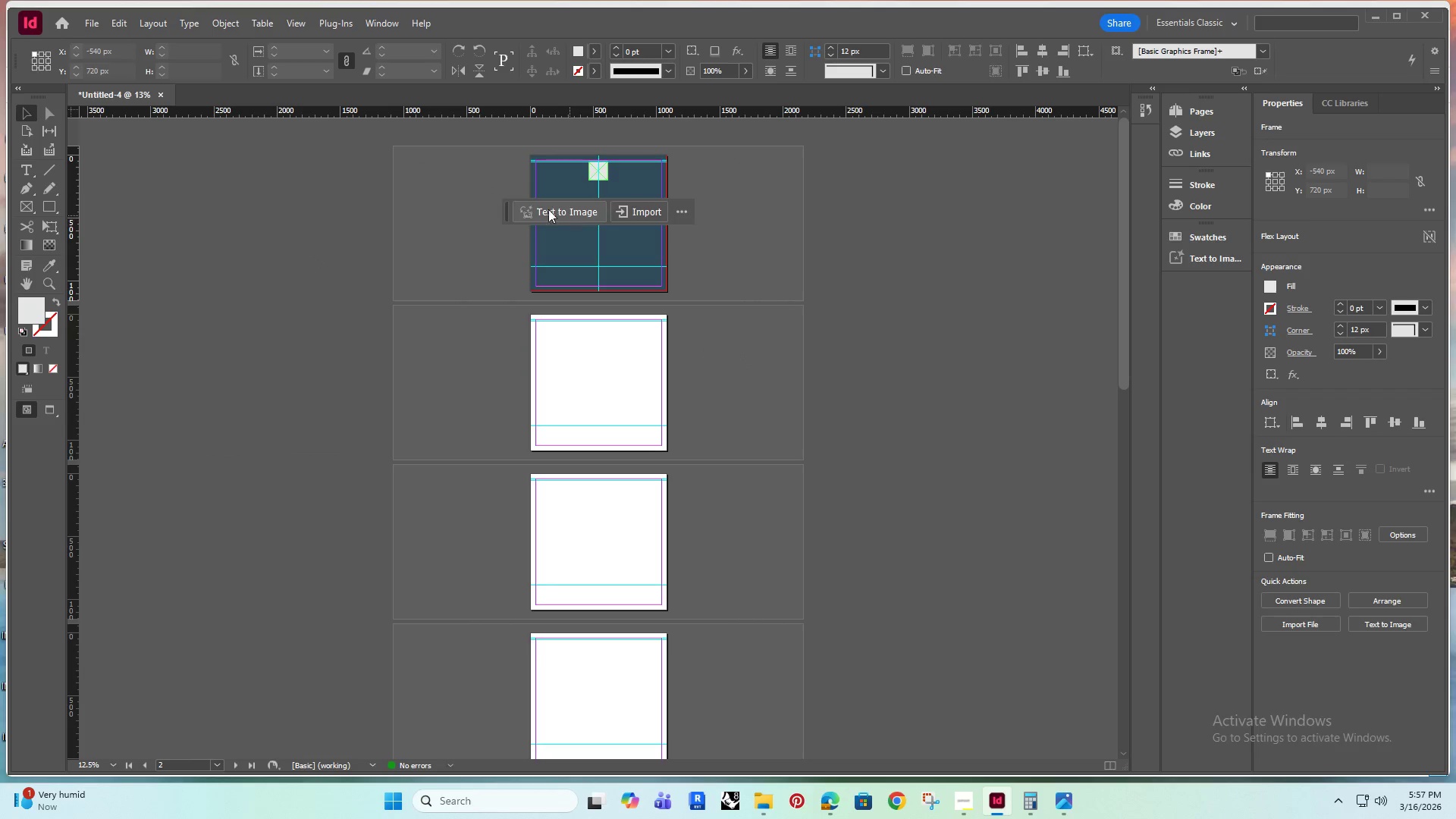 
hold_key(key=AltRight, duration=0.42)
 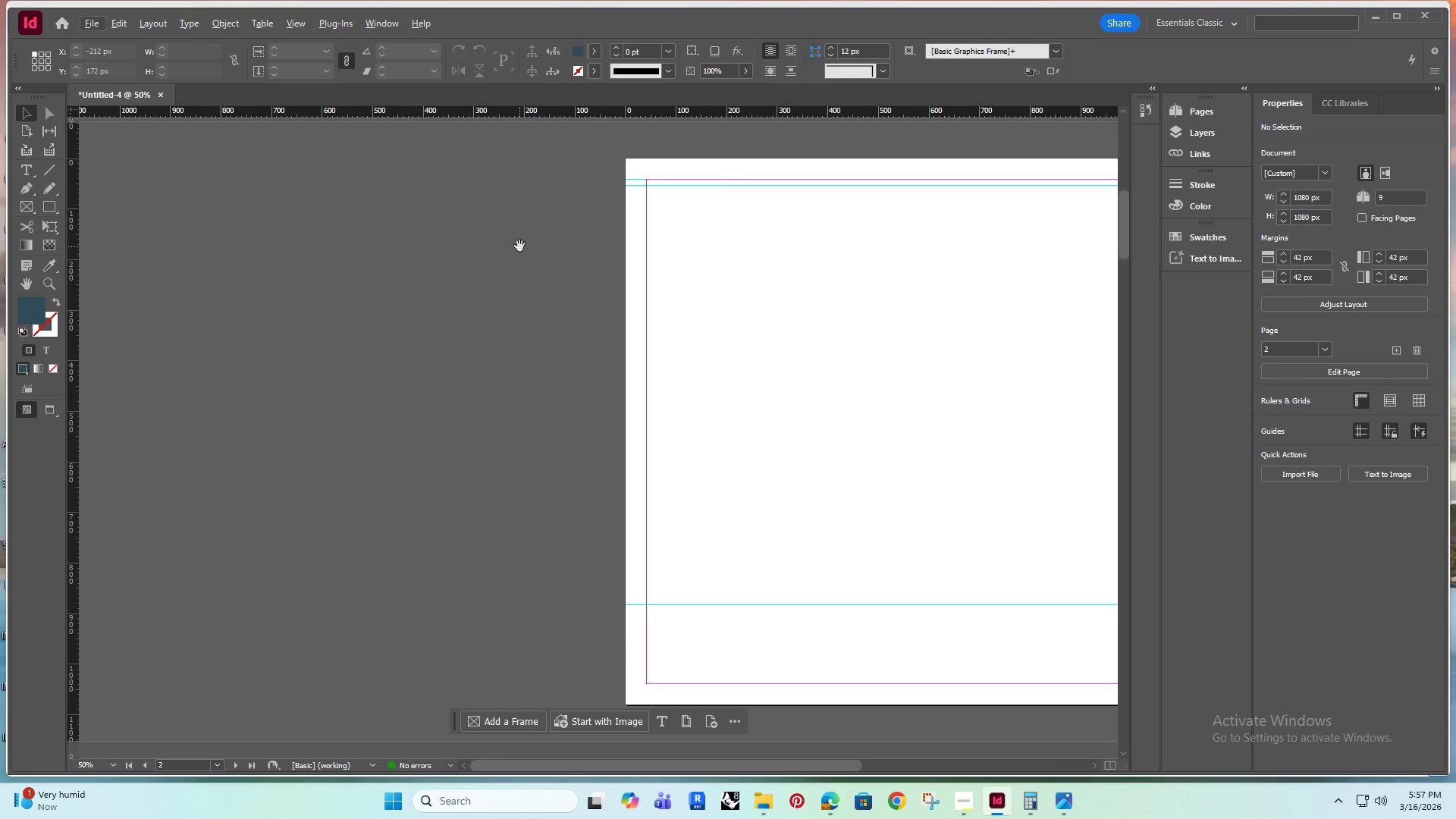 
hold_key(key=Space, duration=1.0)
 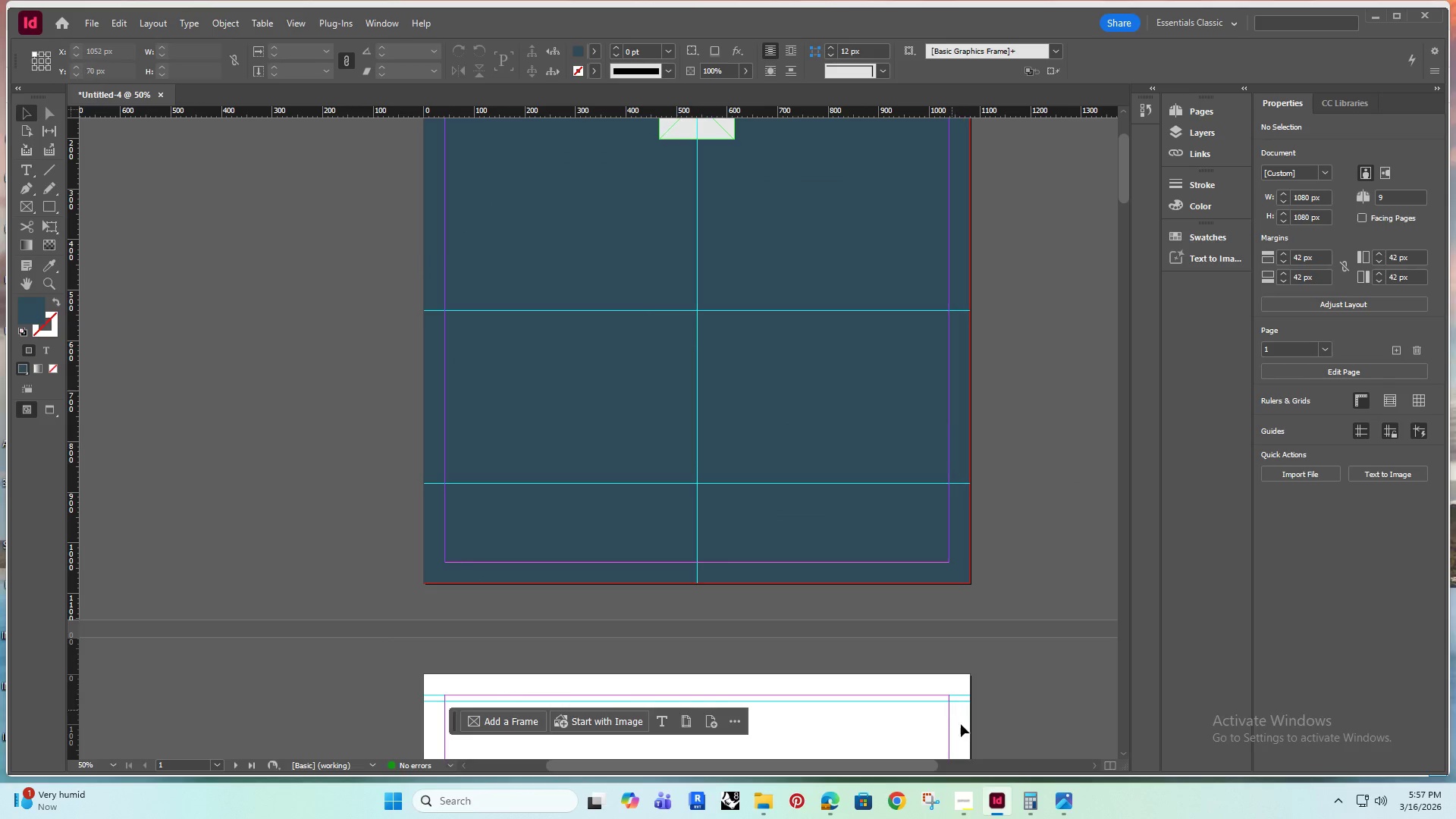 
left_click_drag(start_coordinate=[516, 249], to_coordinate=[406, 612])
 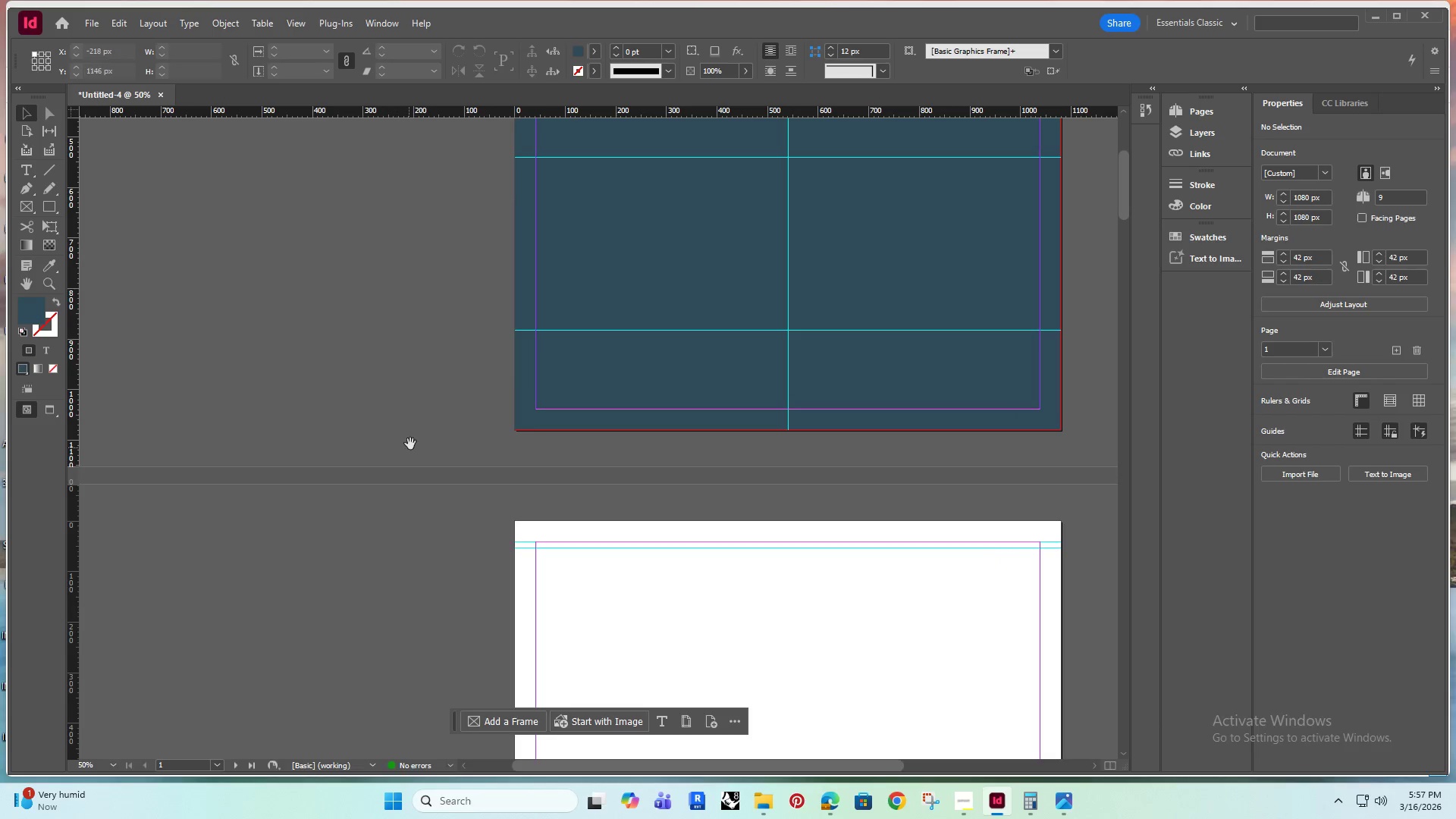 
scroll: coordinate [476, 221], scroll_direction: up, amount: 3.0
 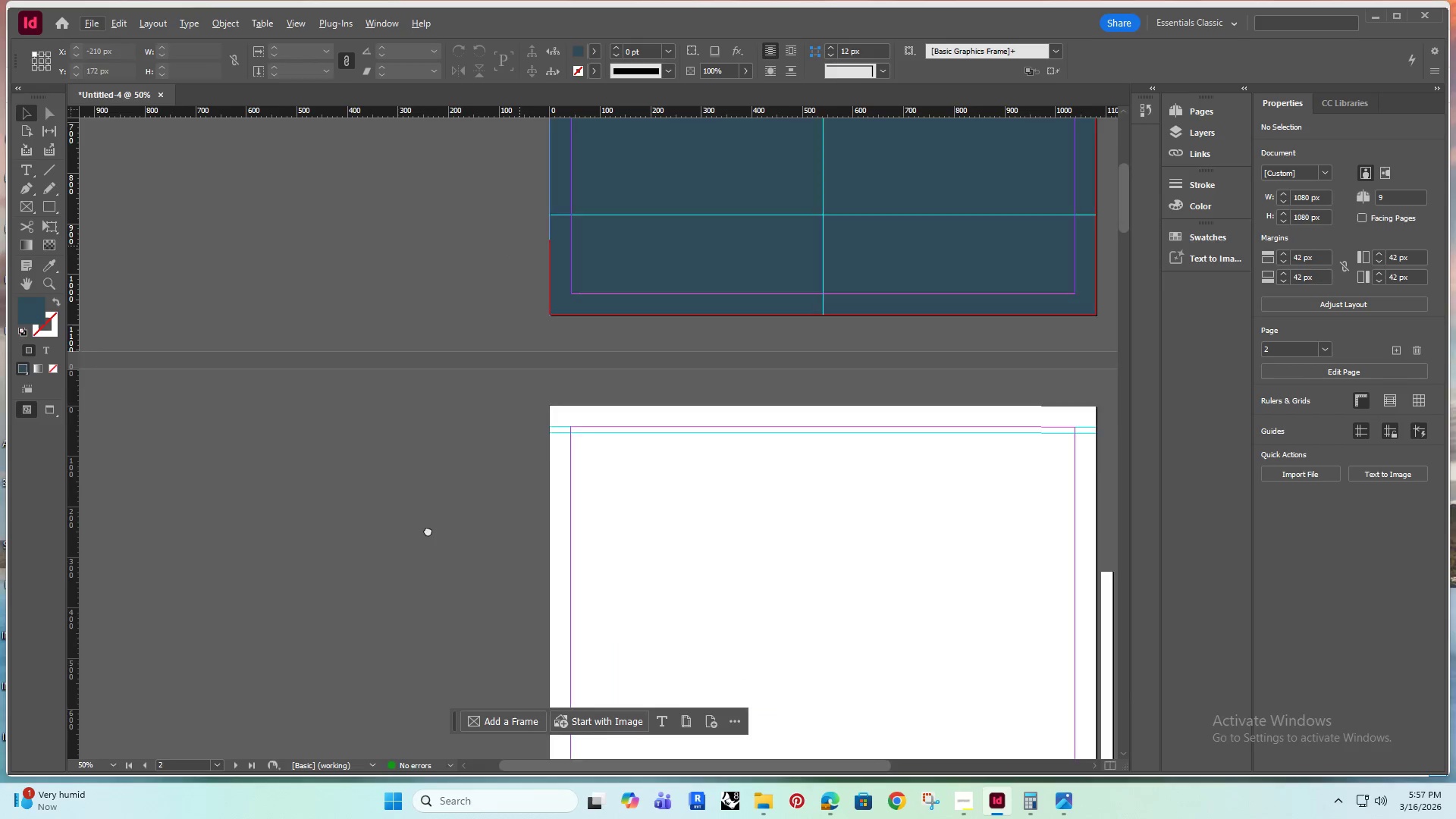 
left_click_drag(start_coordinate=[410, 443], to_coordinate=[318, 596])
 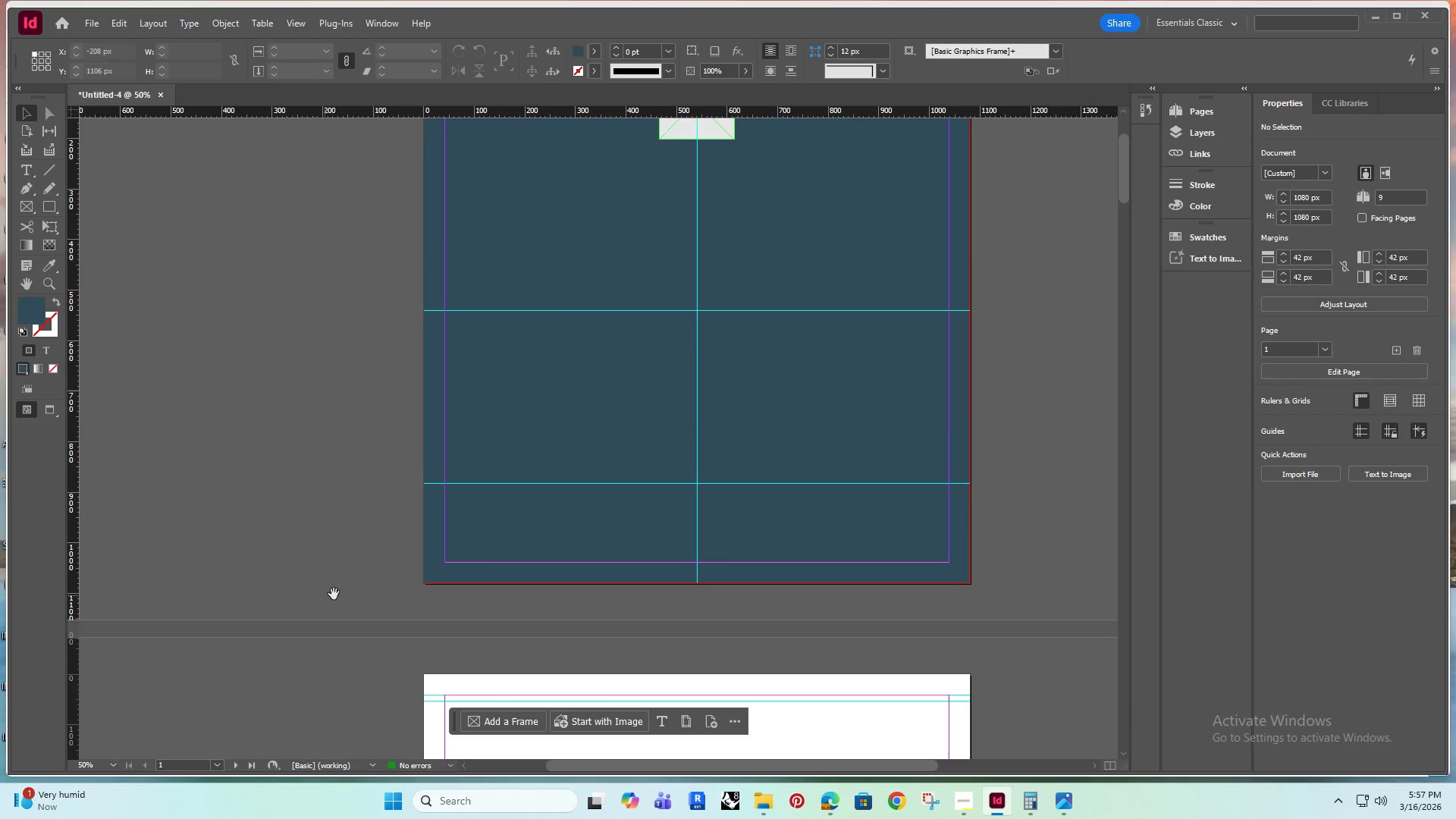 
left_click([1056, 804])
 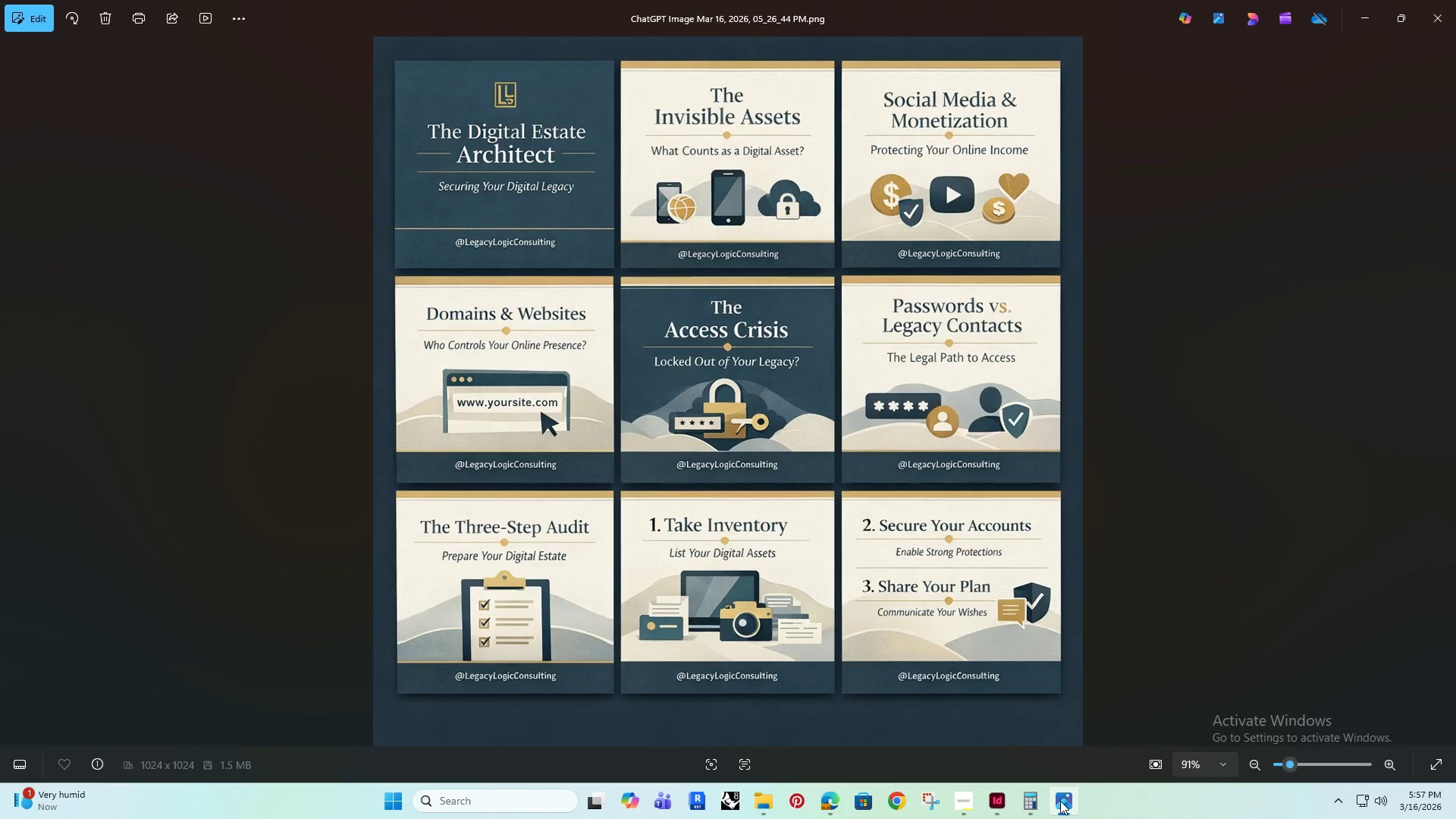 
left_click([1060, 799])
 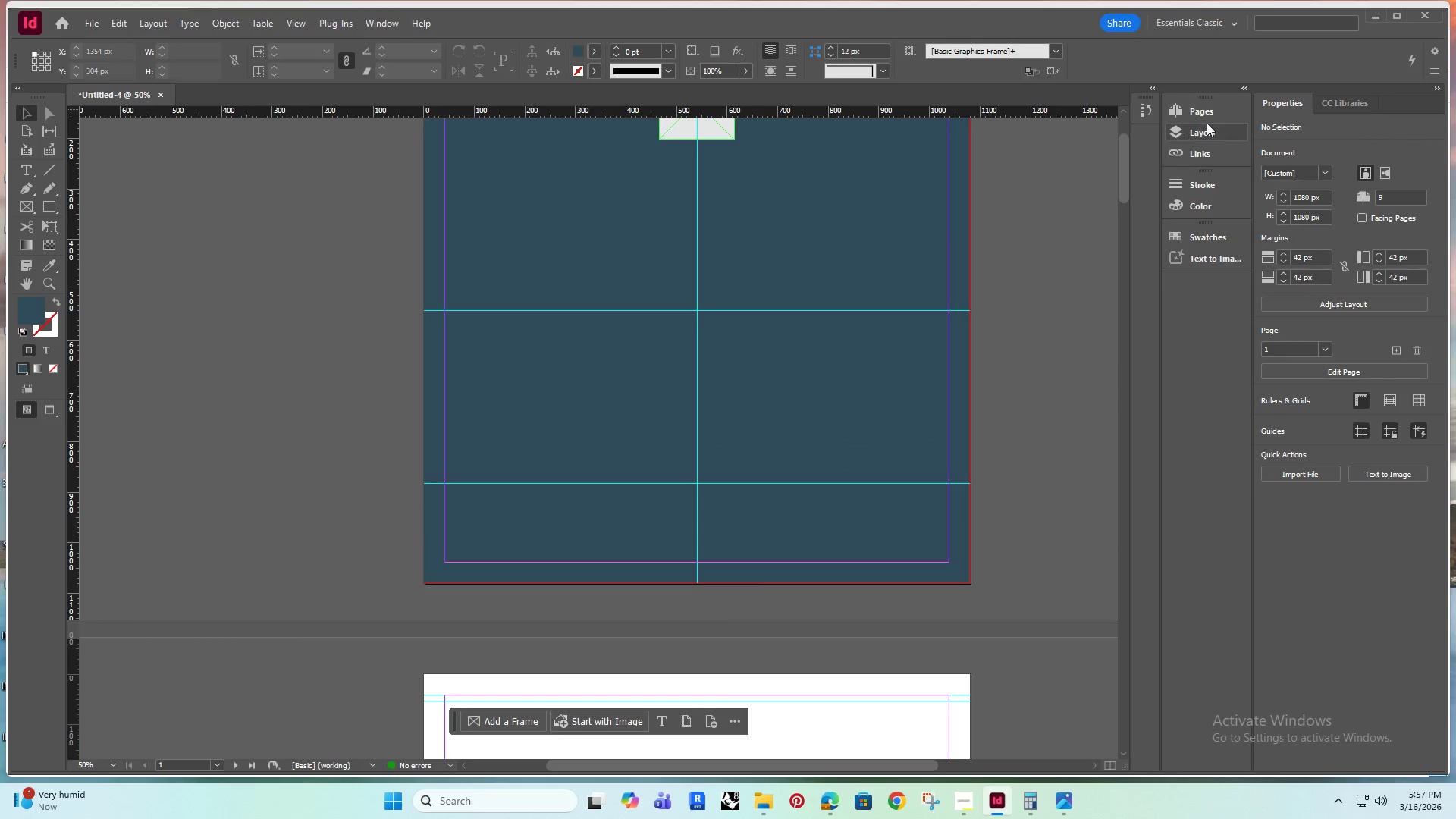 
left_click([1114, 194])
 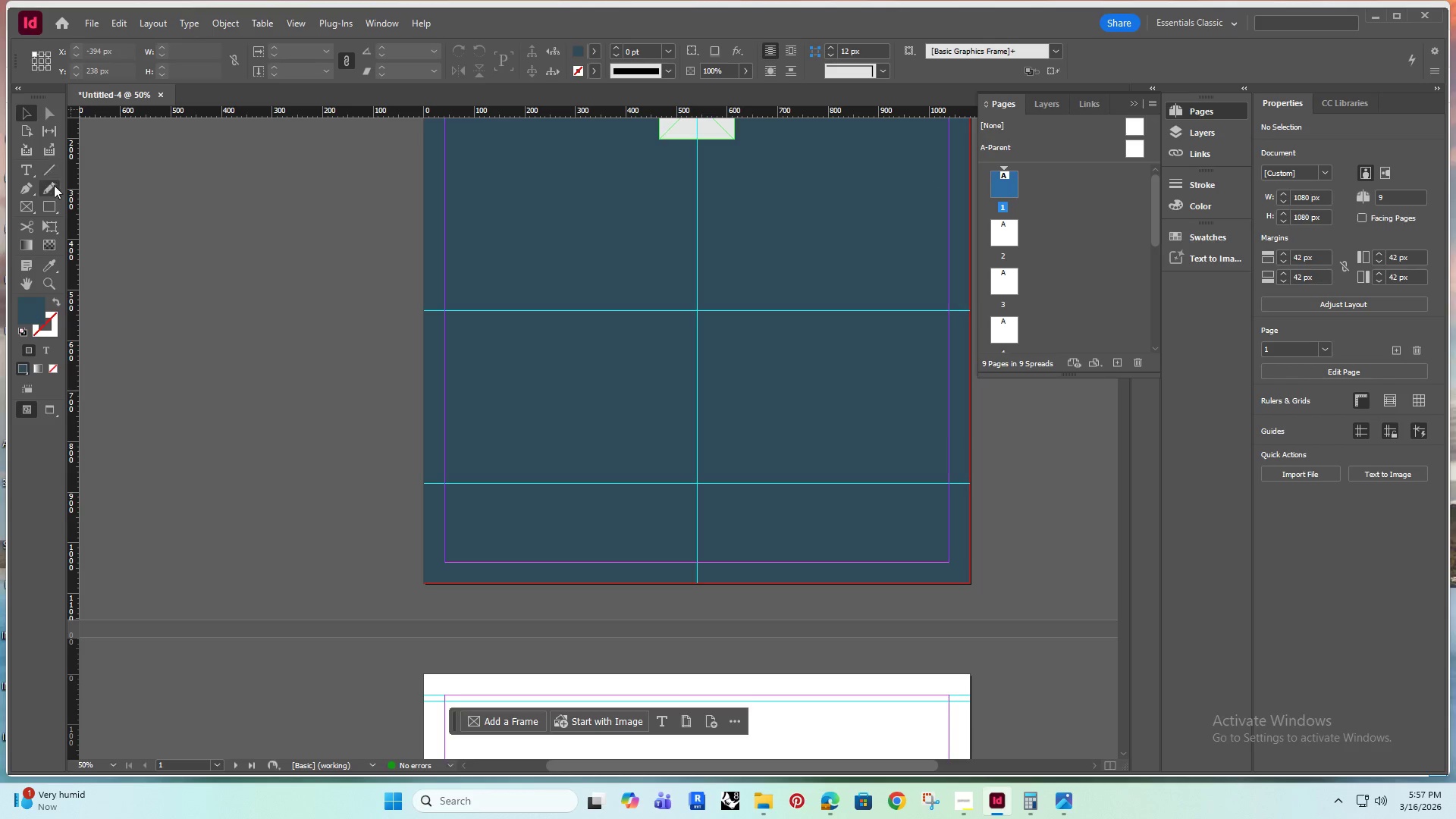 
wait(5.44)
 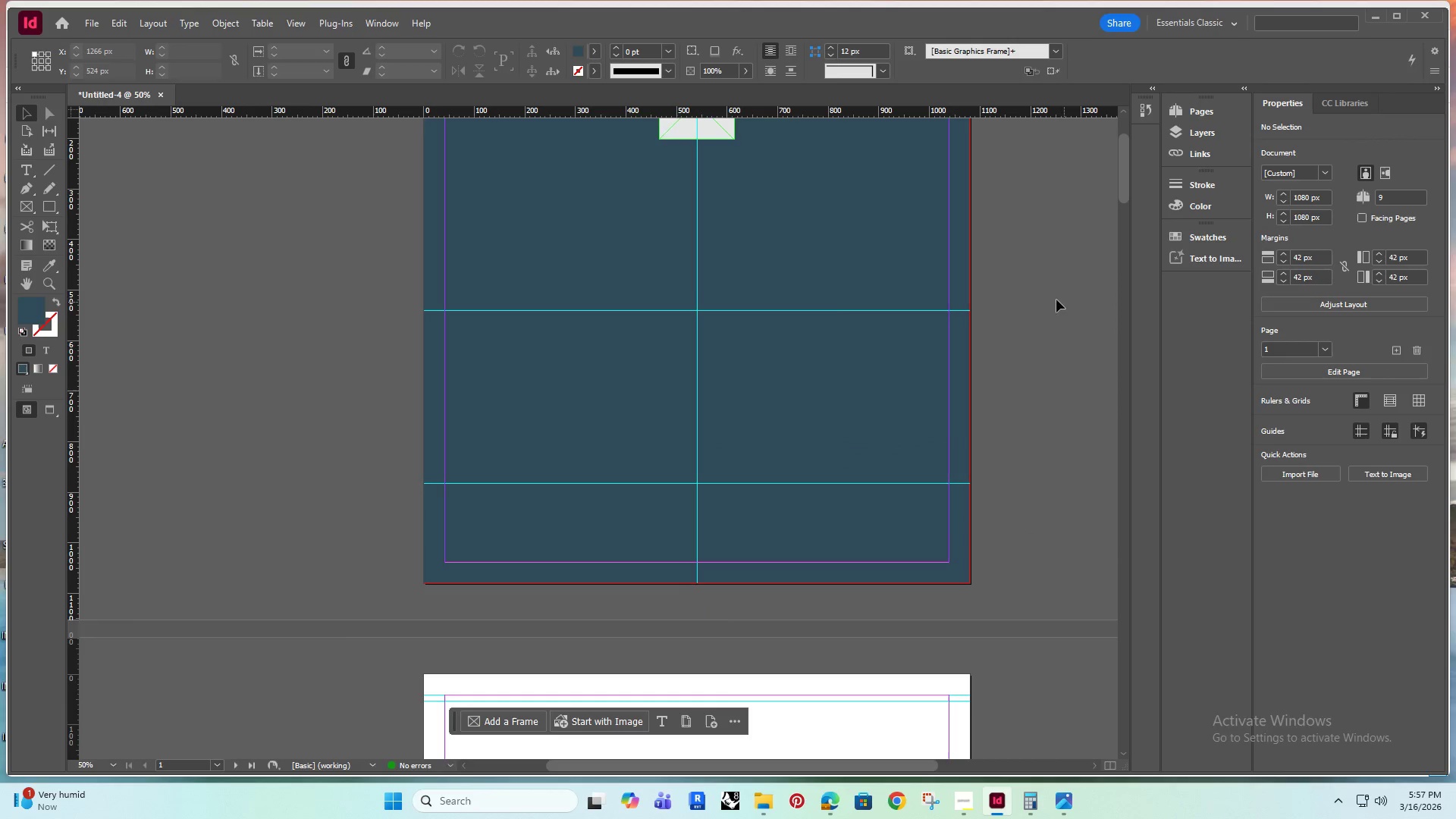 
left_click([1204, 130])
 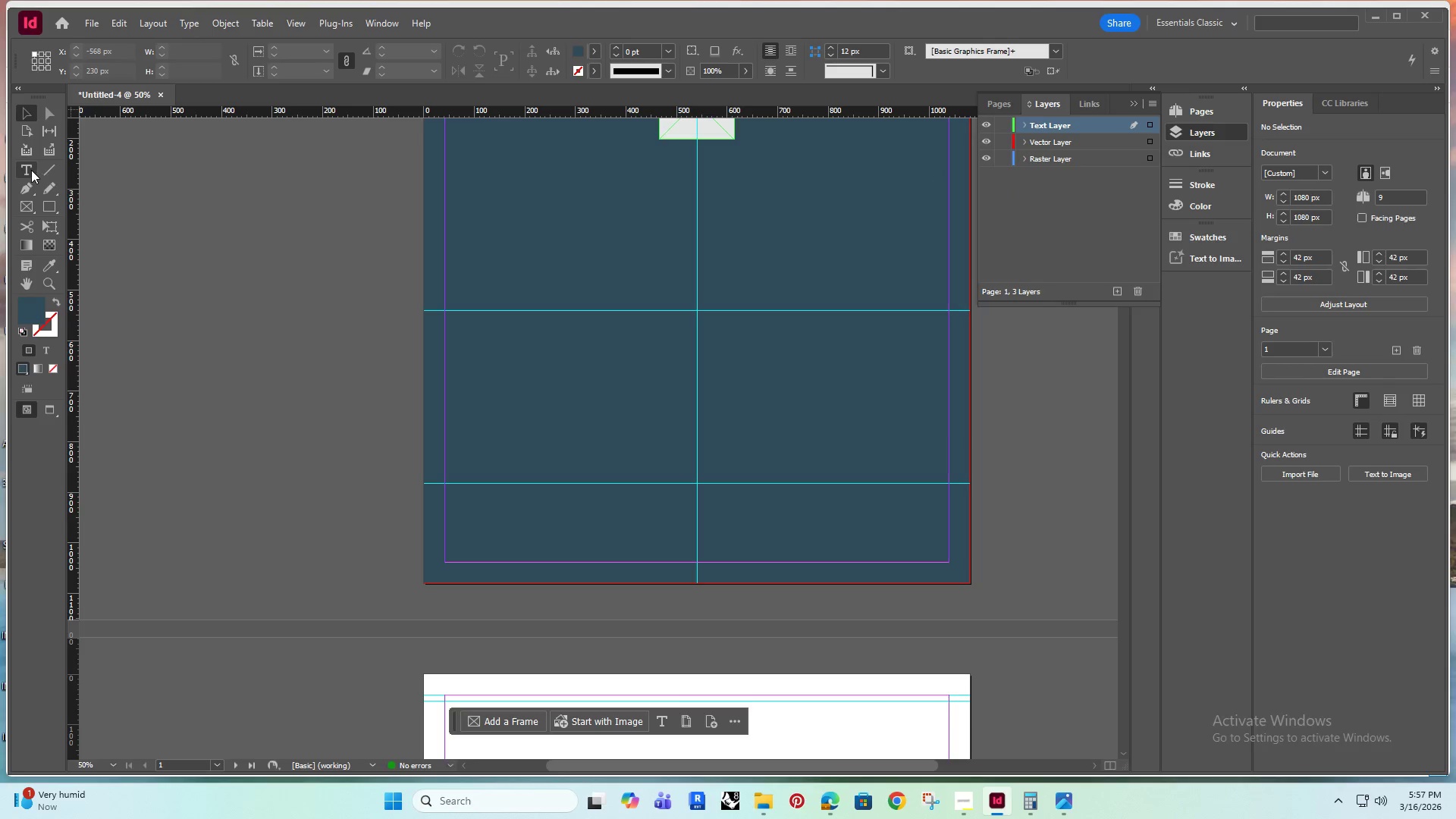 
left_click([30, 169])
 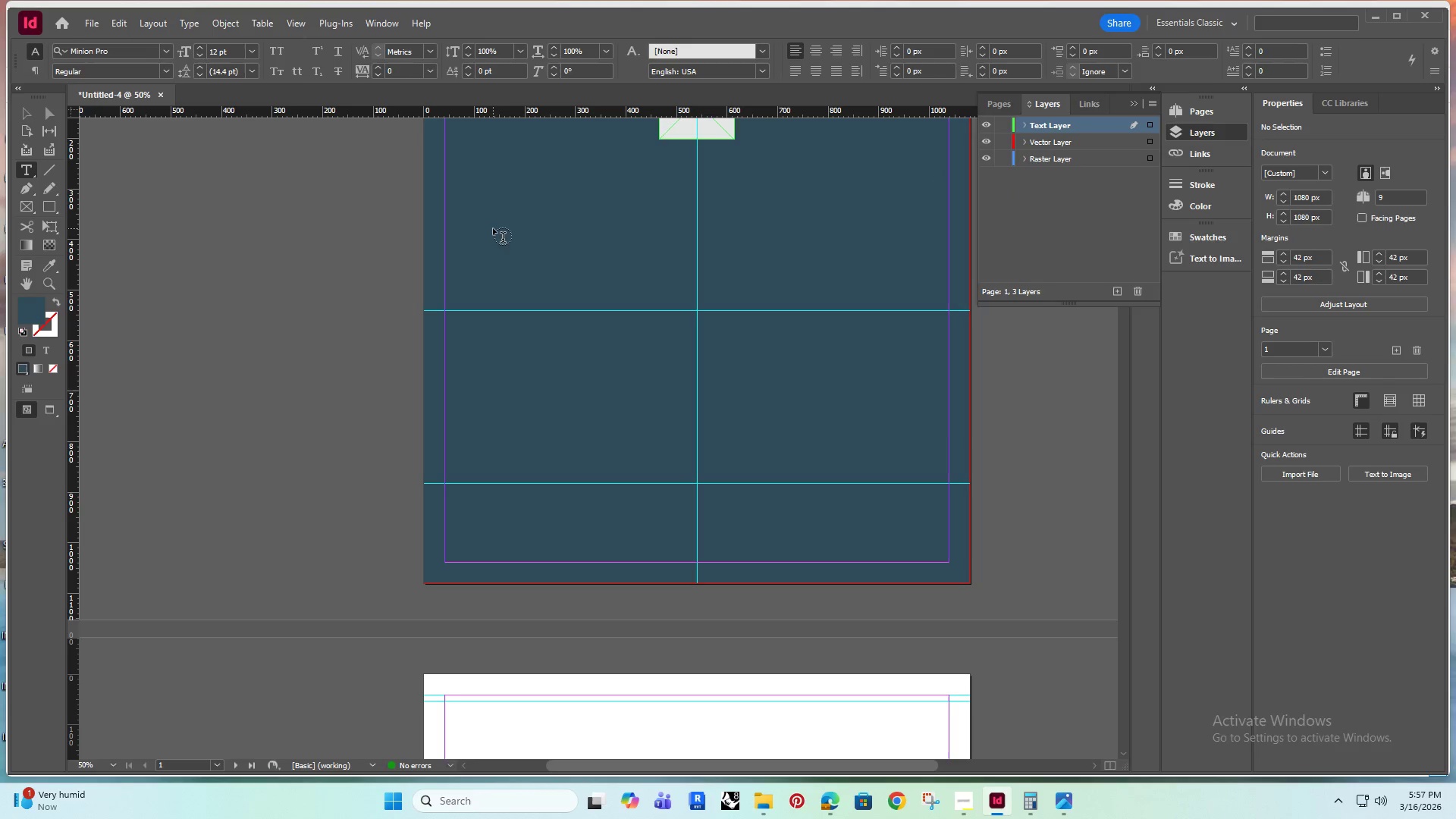 
left_click_drag(start_coordinate=[497, 224], to_coordinate=[949, 309])
 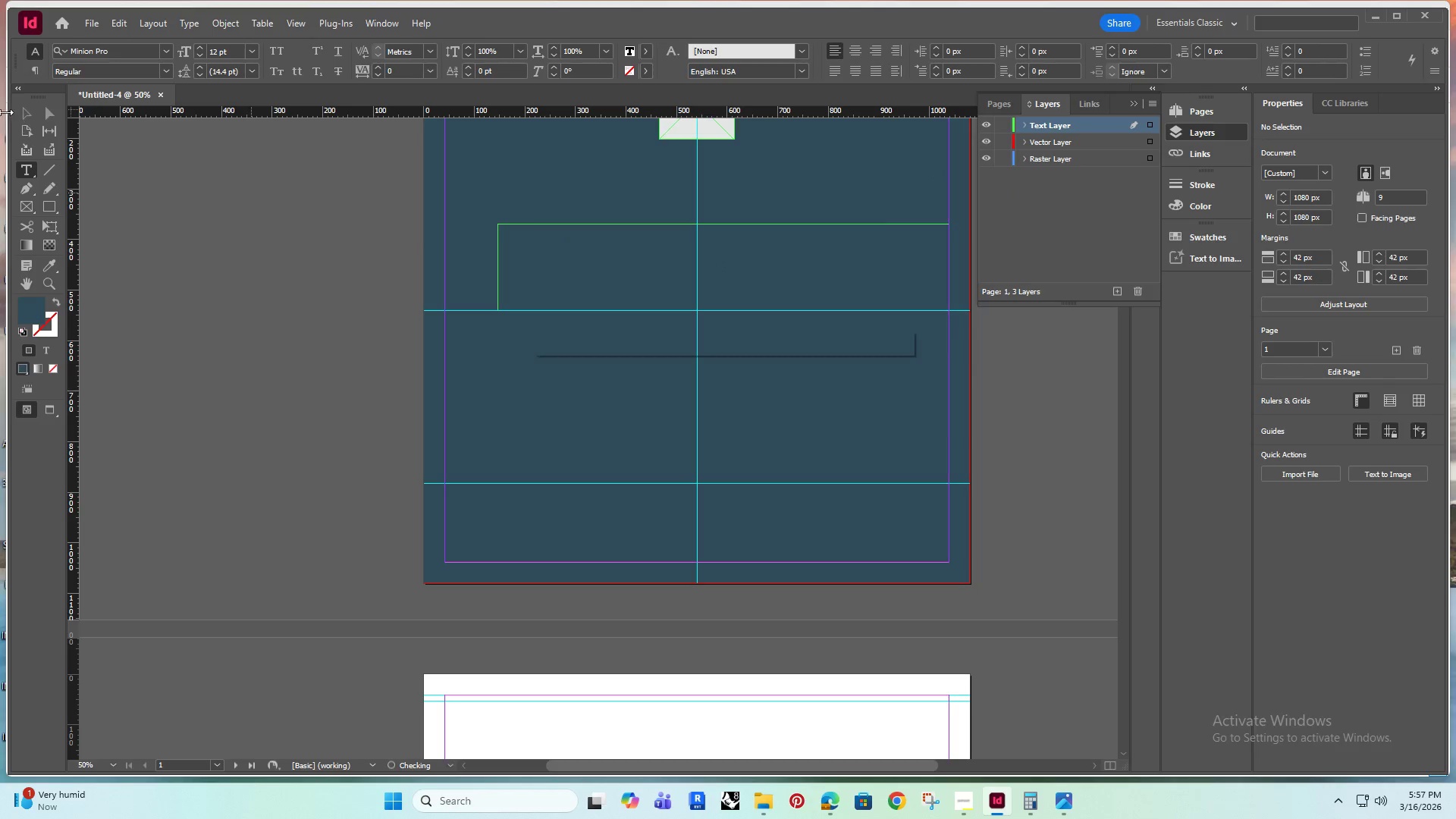 
left_click([17, 113])
 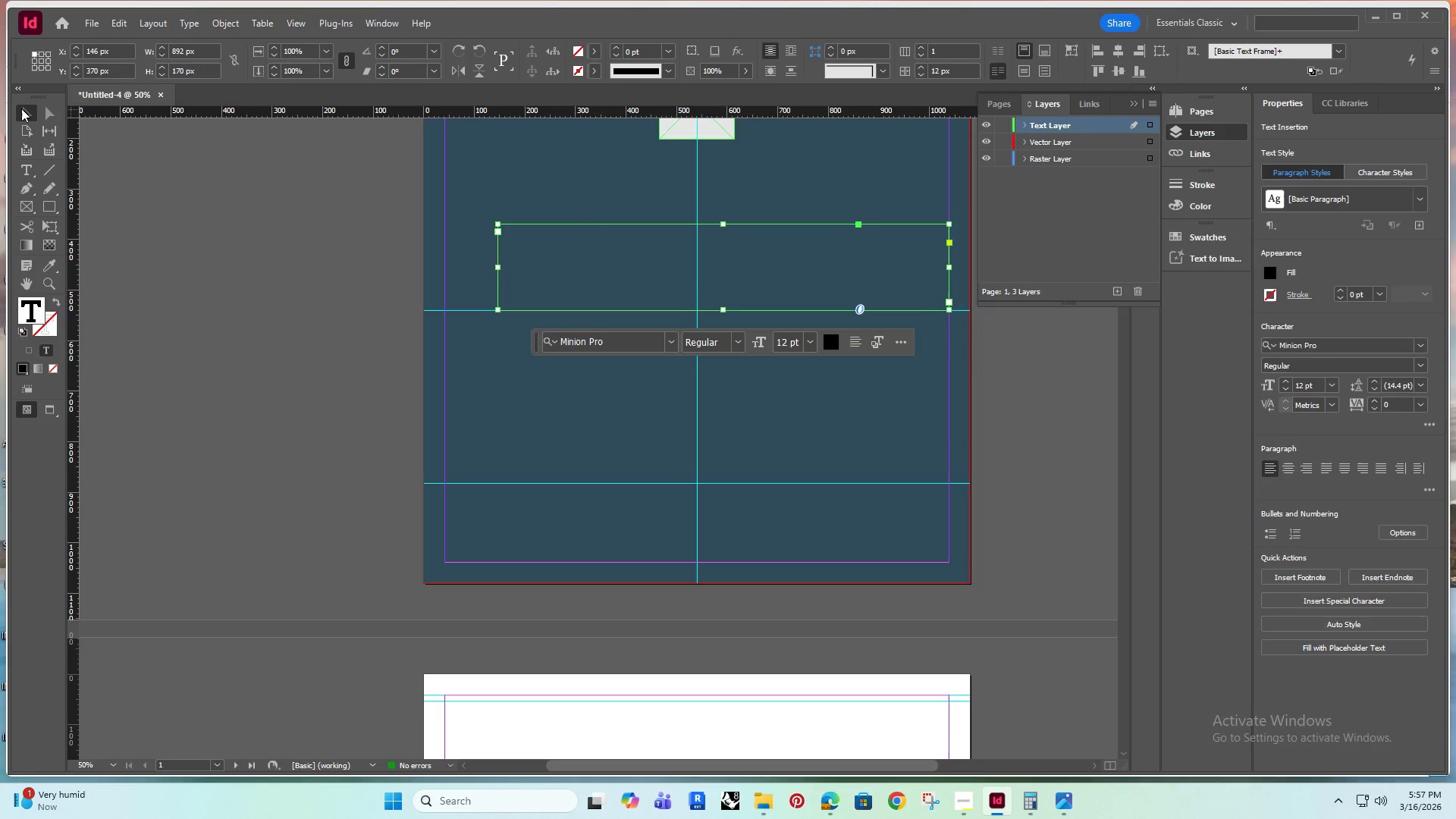 
left_click([21, 108])
 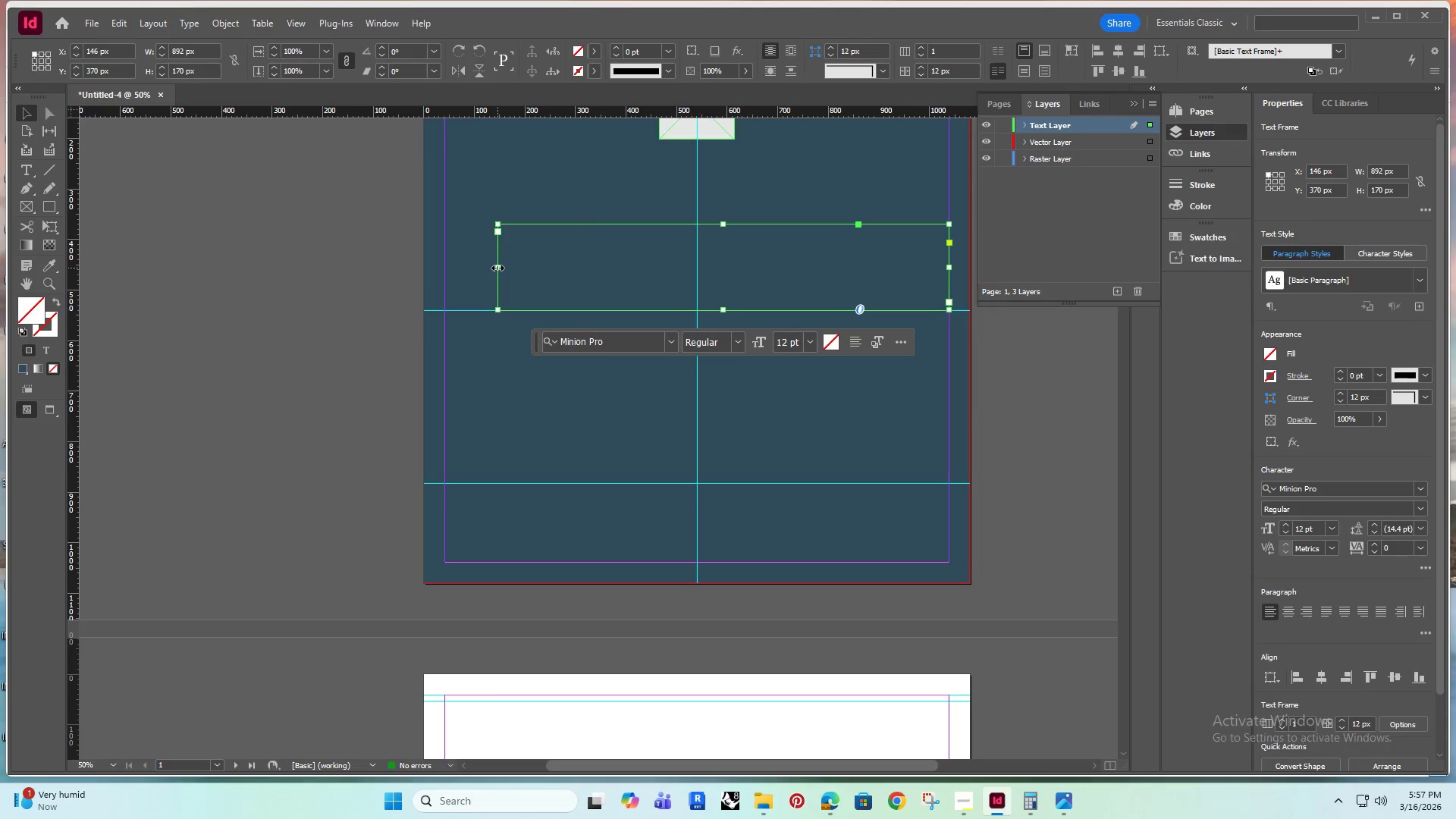 
left_click_drag(start_coordinate=[497, 268], to_coordinate=[444, 284])
 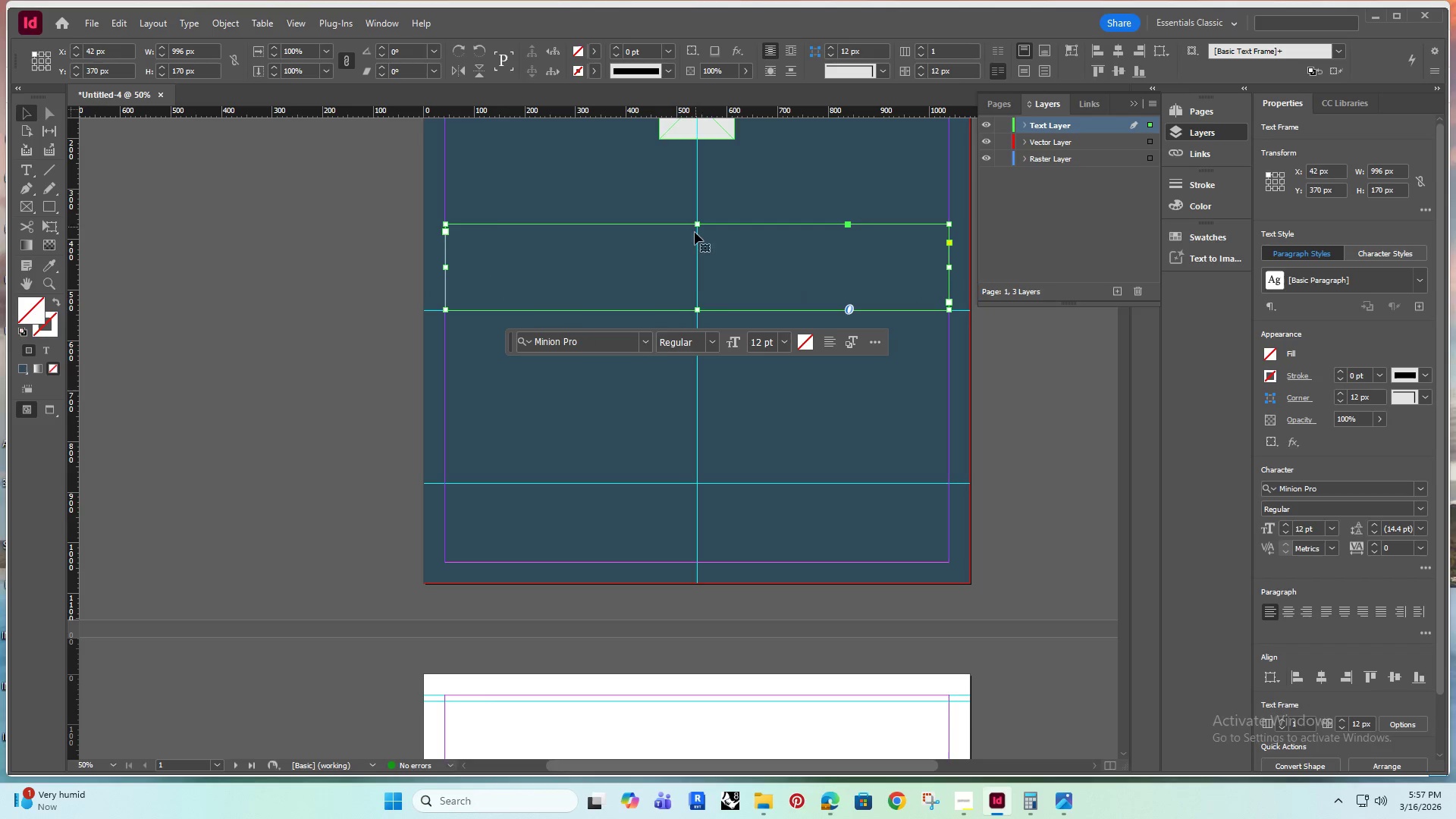 
left_click([599, 337])
 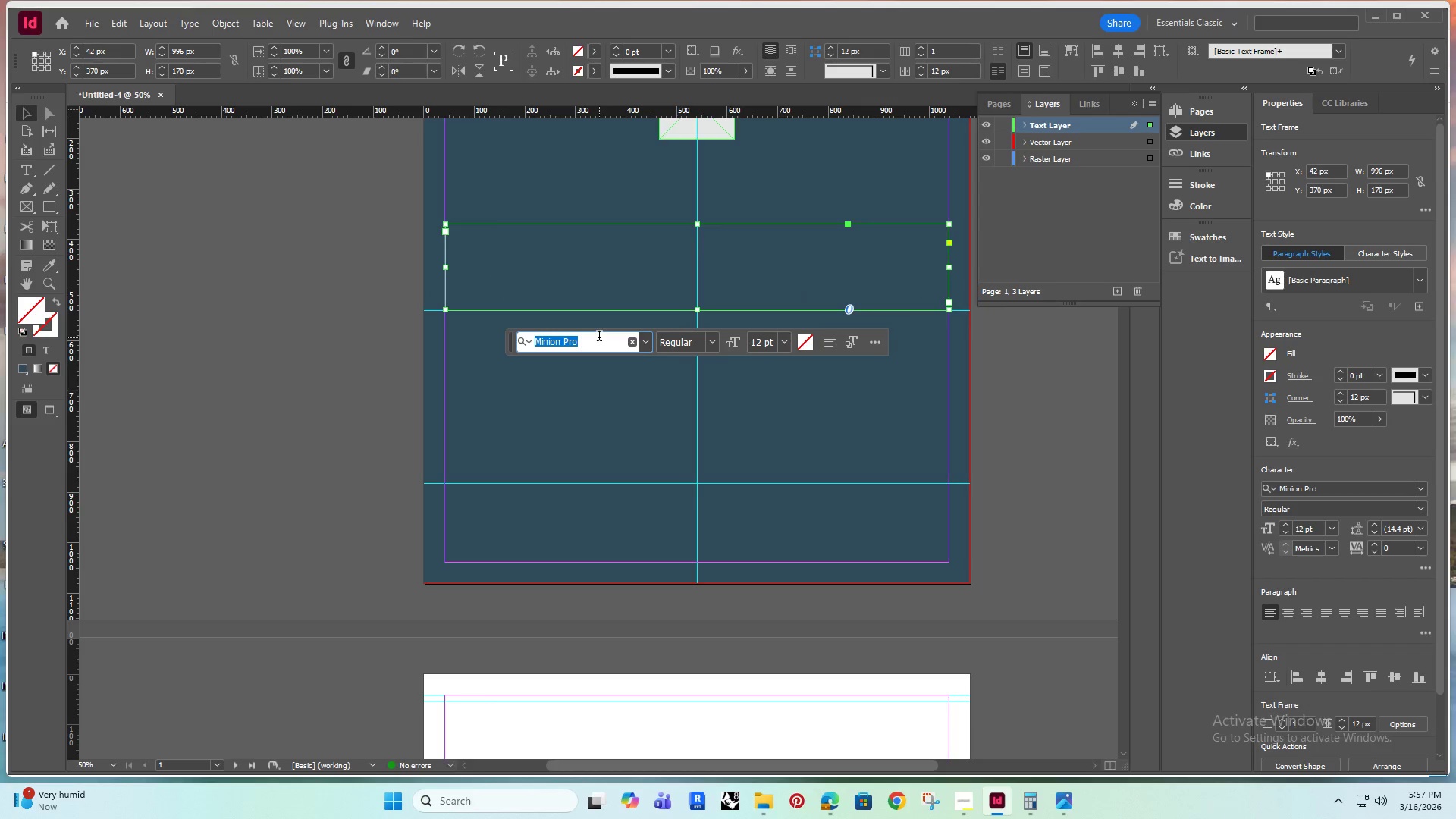 
type(mony)
key(Backspace)
type(t)
key(Backspace)
key(Backspace)
key(Backspace)
key(Backspace)
key(Backspace)
key(Backspace)
 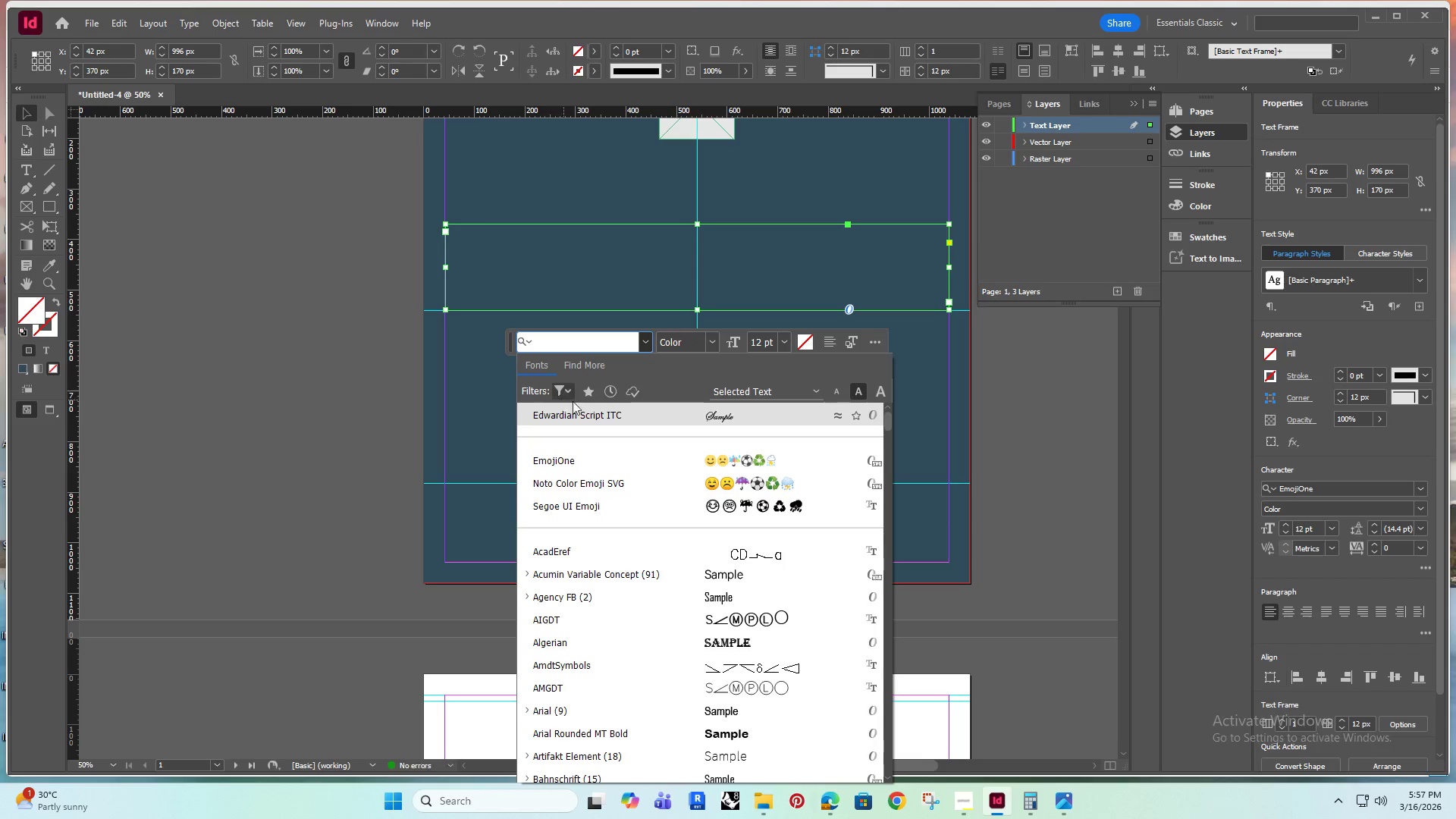 
left_click([565, 340])
 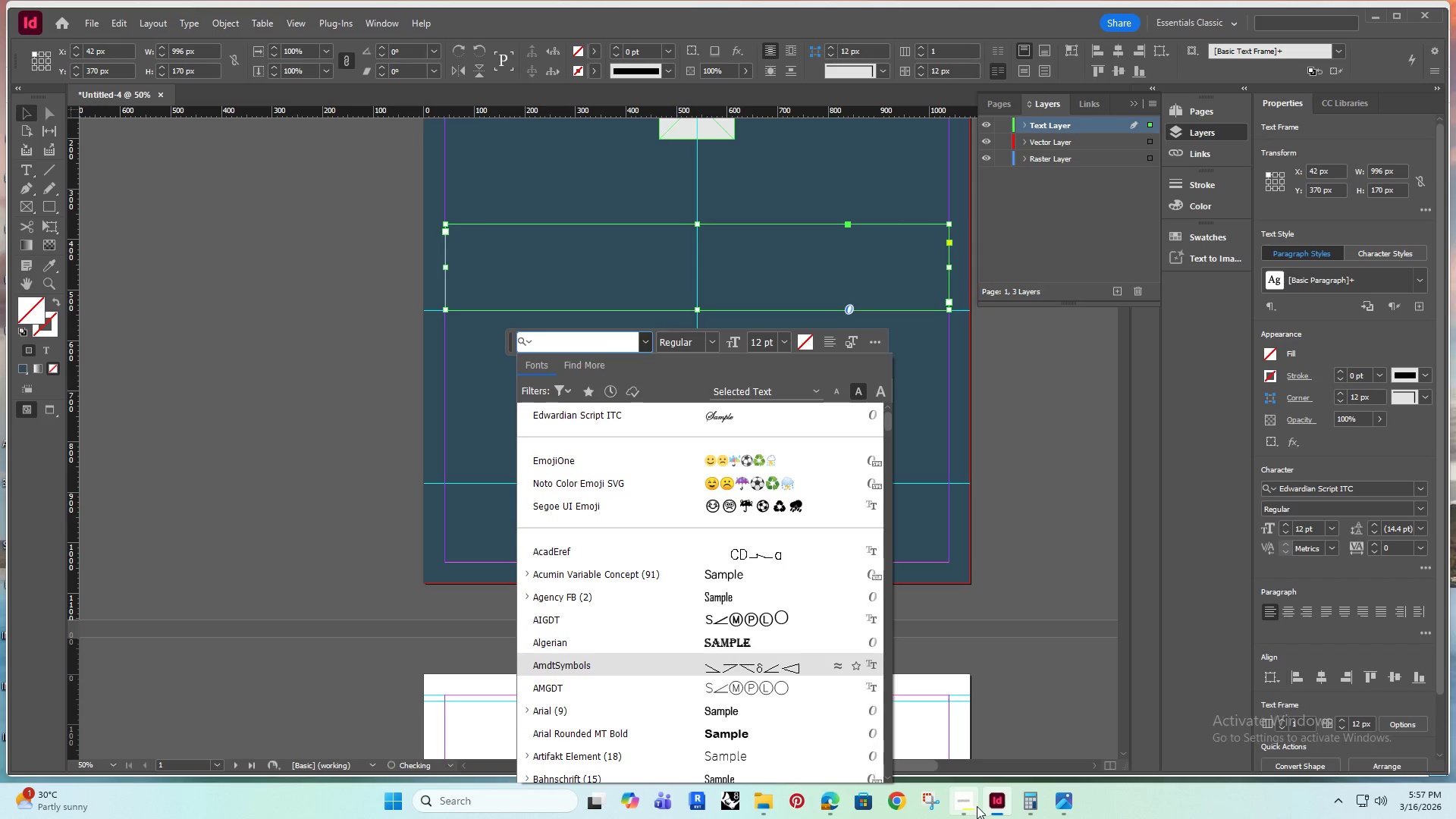 
left_click([825, 800])
 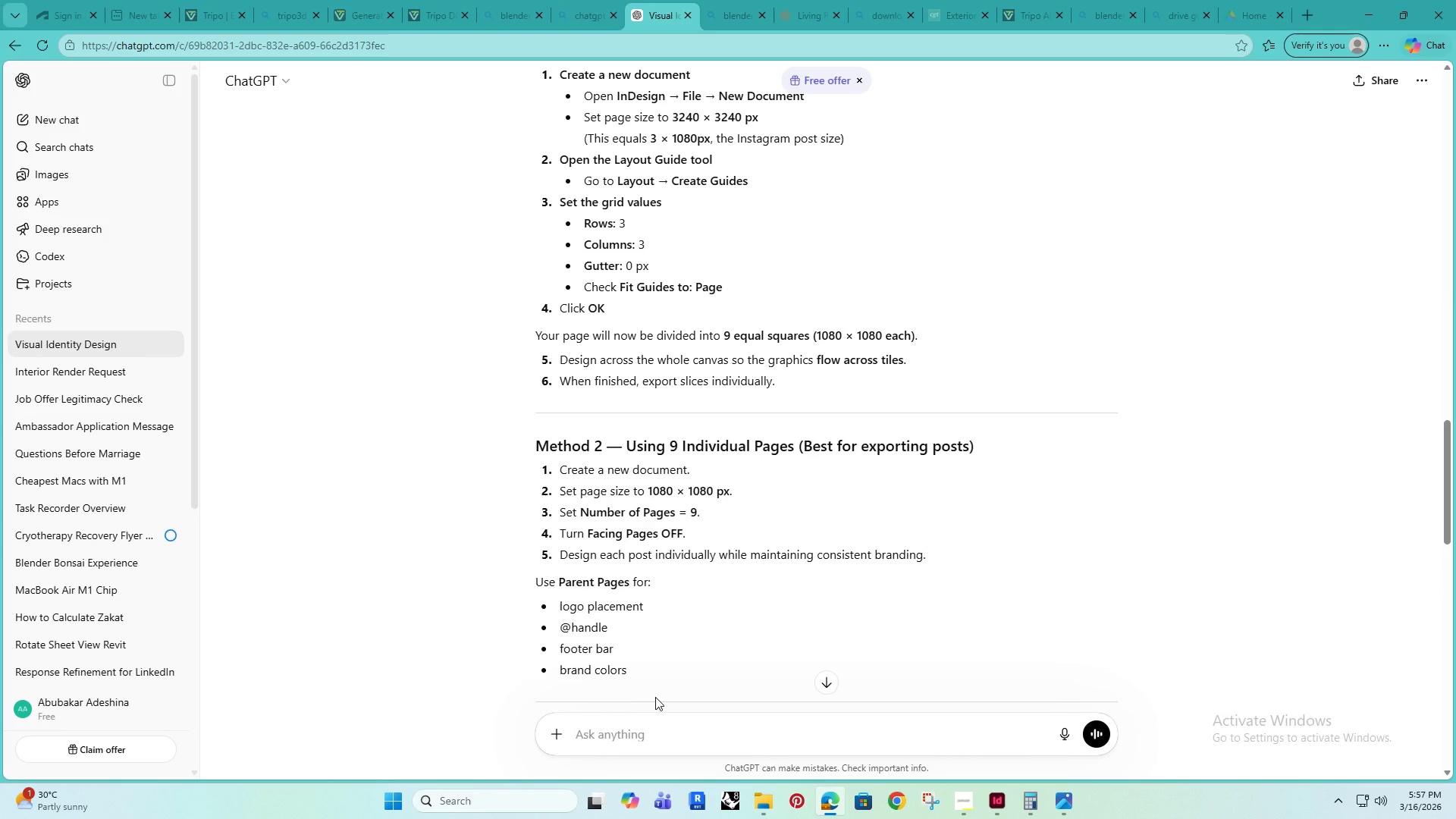 
type(sans)
 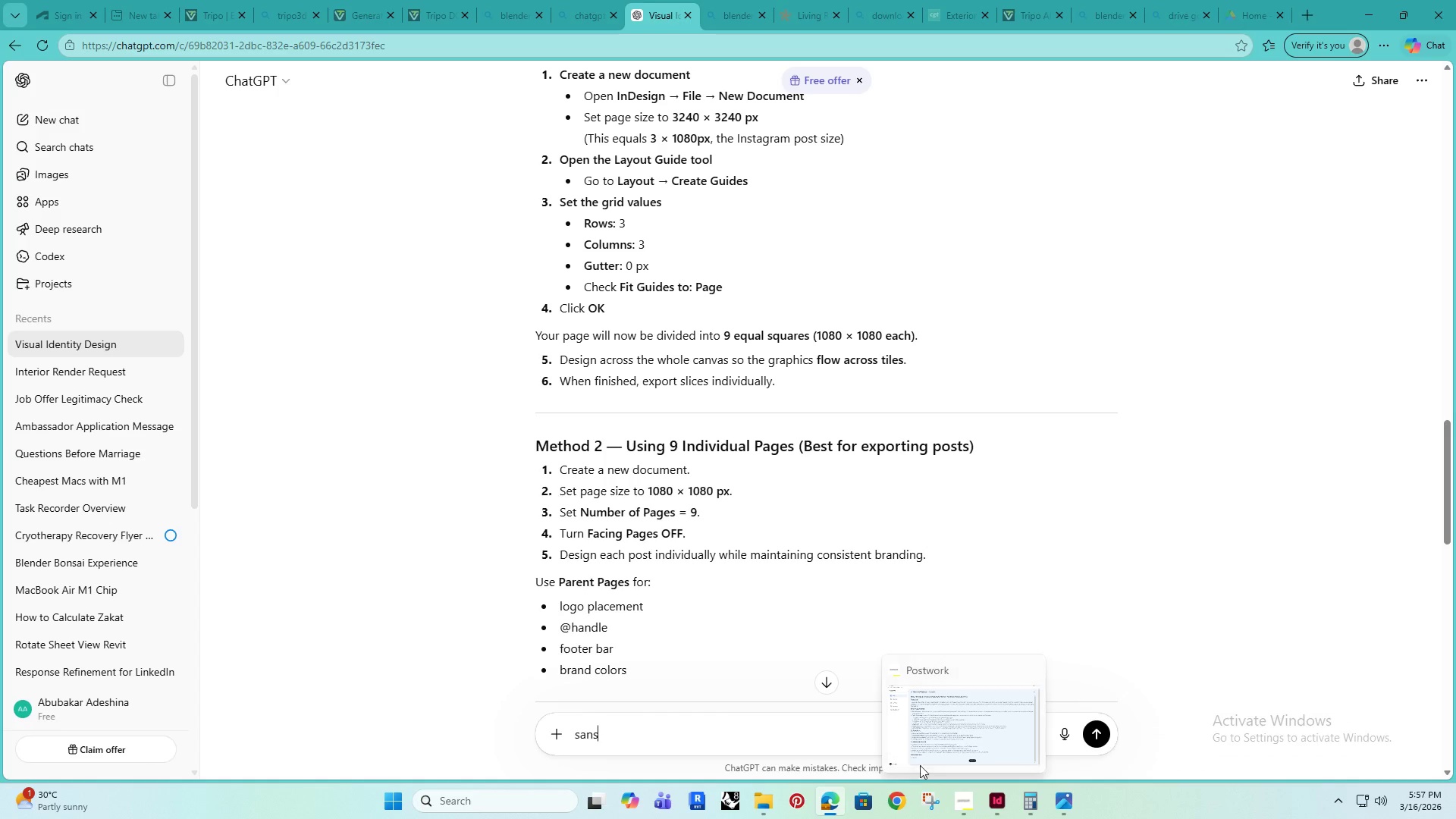 
left_click([964, 798])